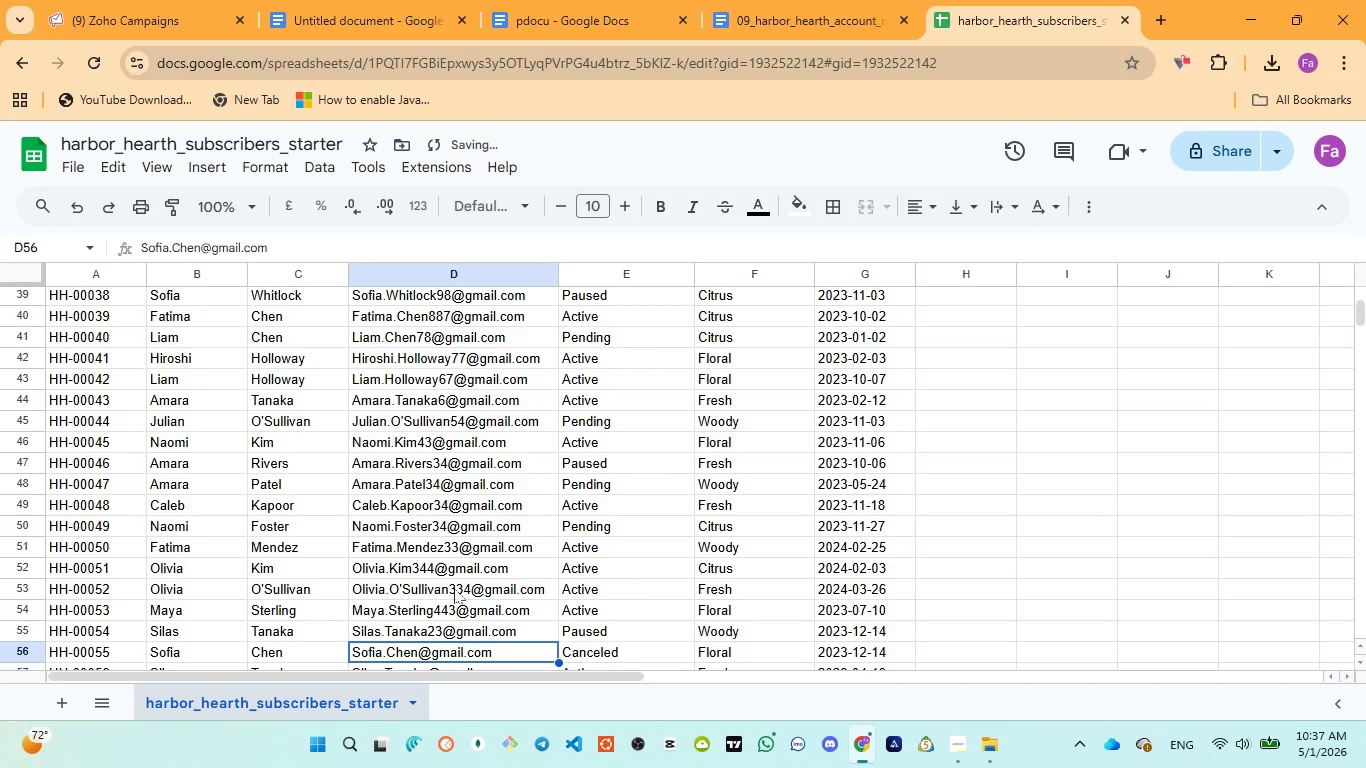 
scroll: coordinate [480, 547], scroll_direction: down, amount: 2.0
 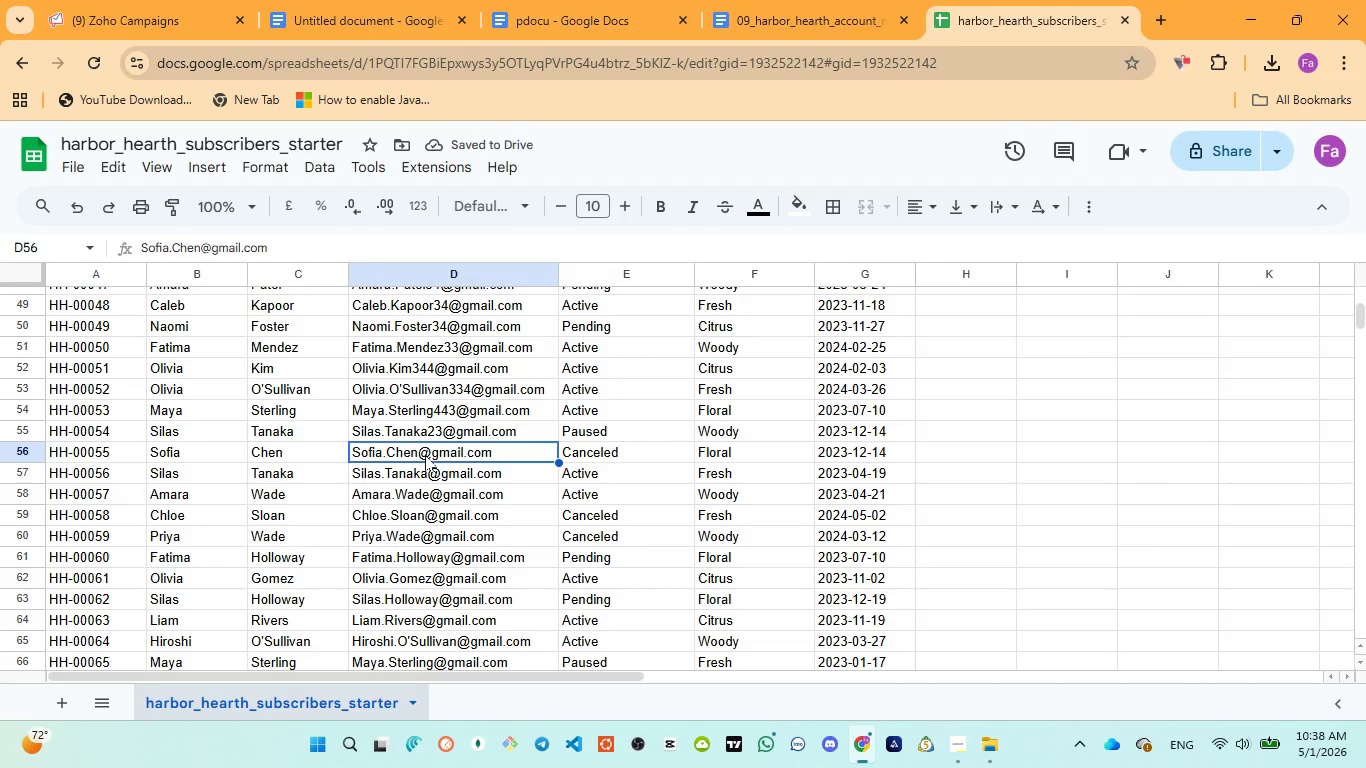 
left_click([429, 455])
 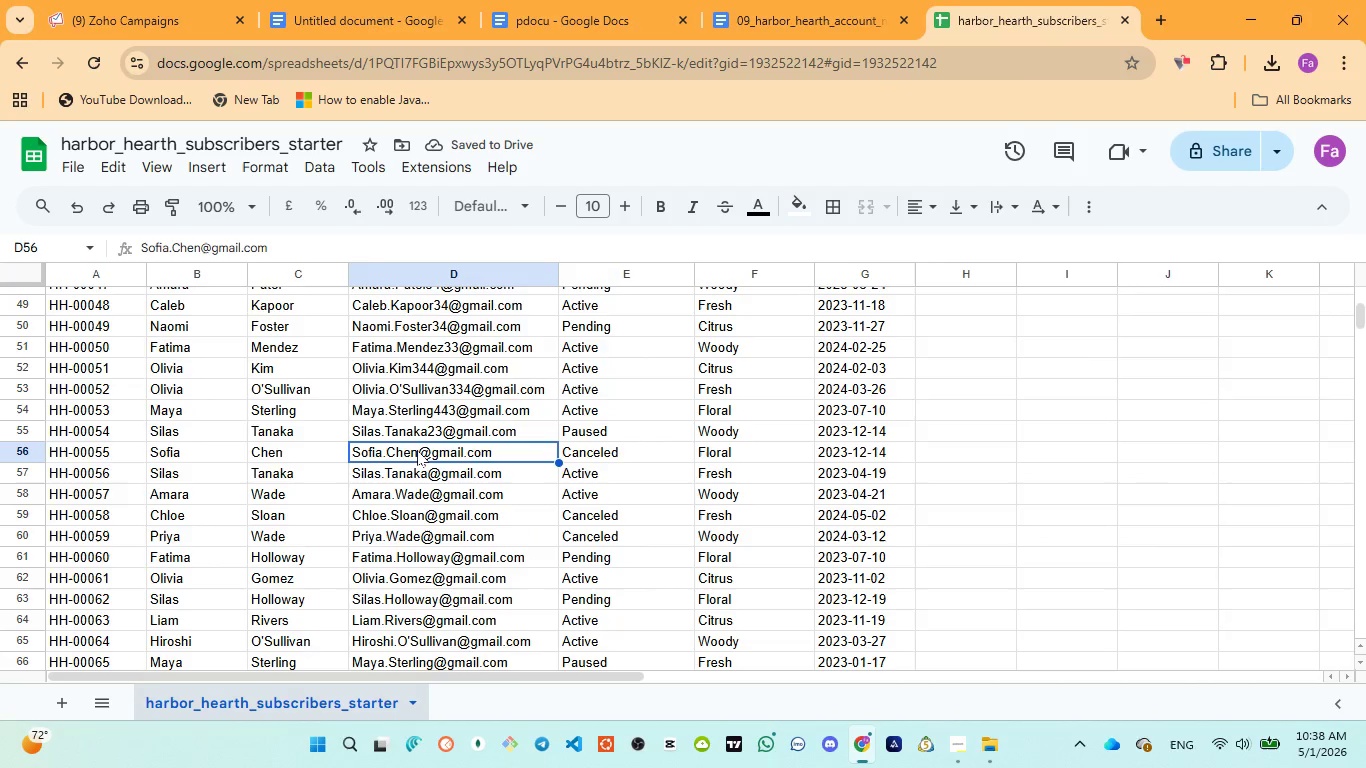 
double_click([417, 450])
 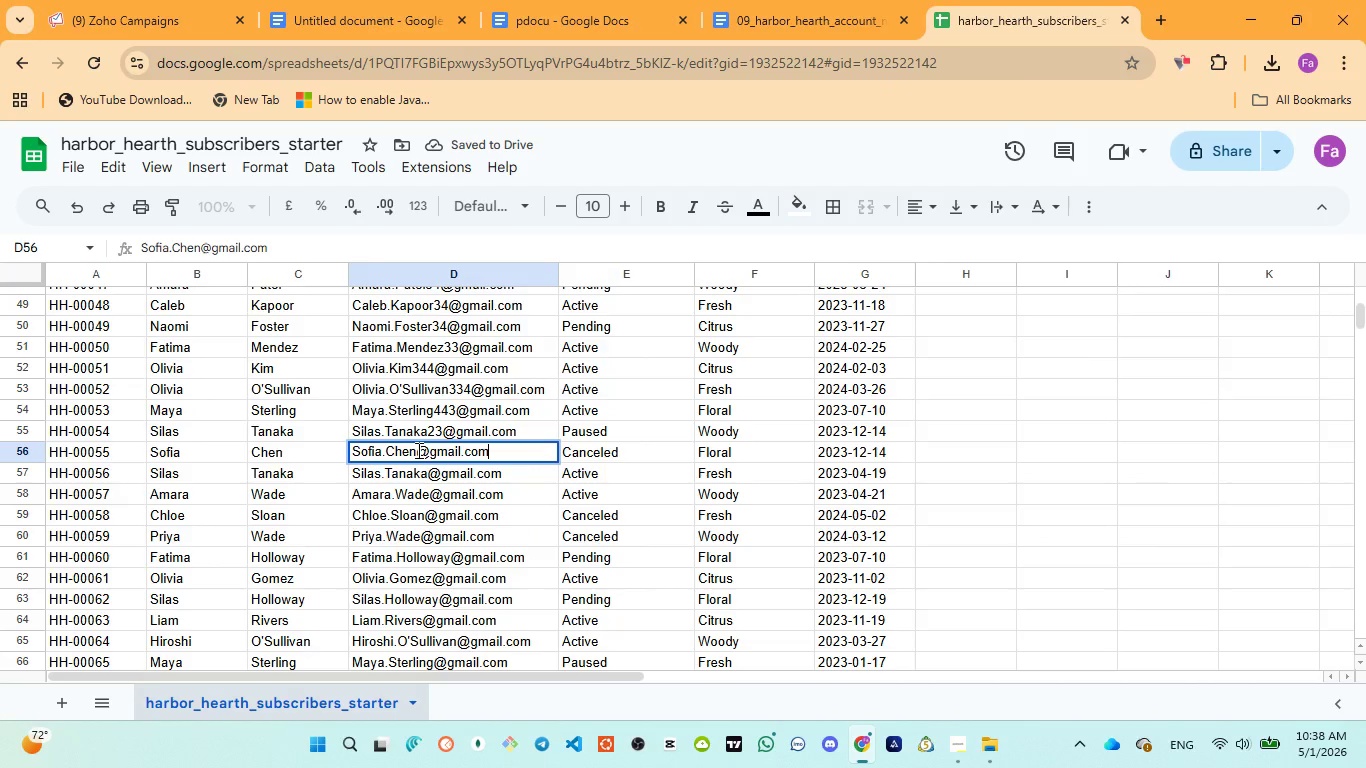 
left_click([417, 450])
 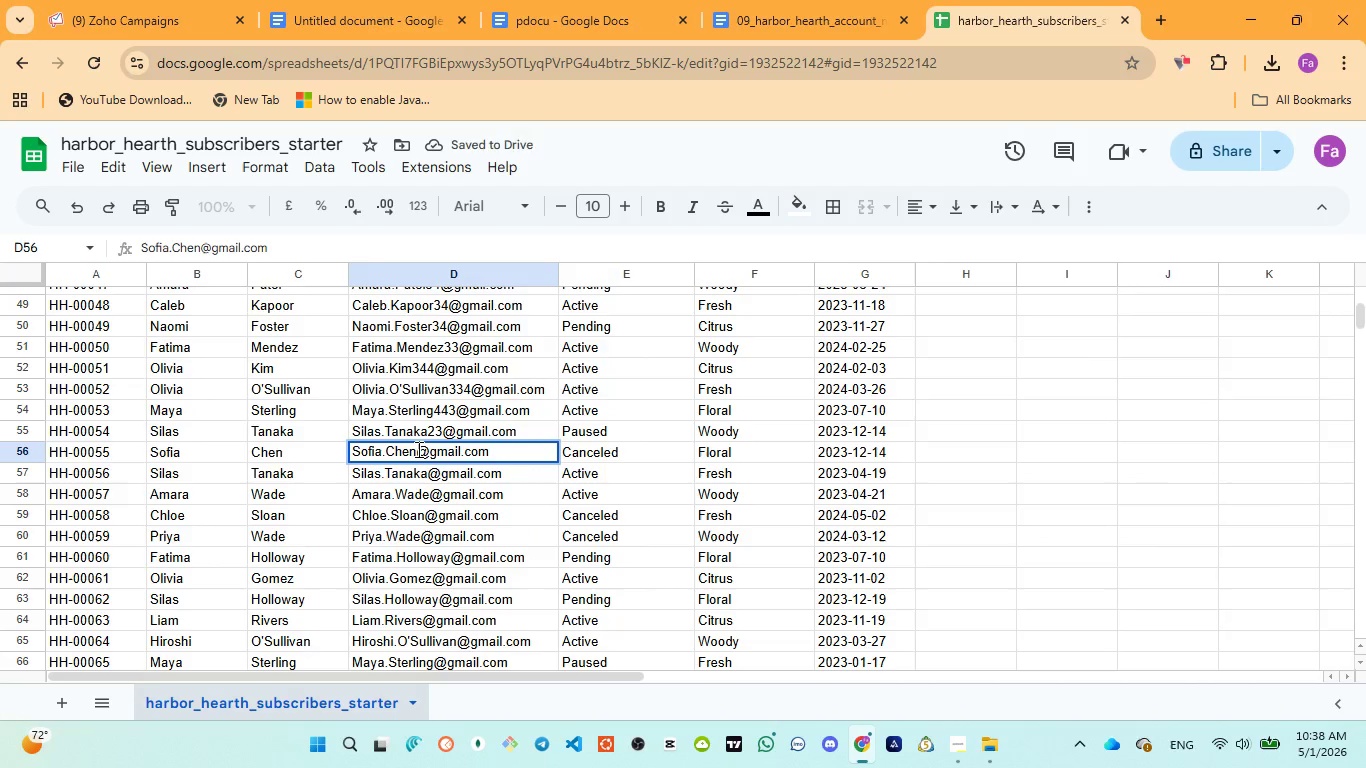 
type(34)
 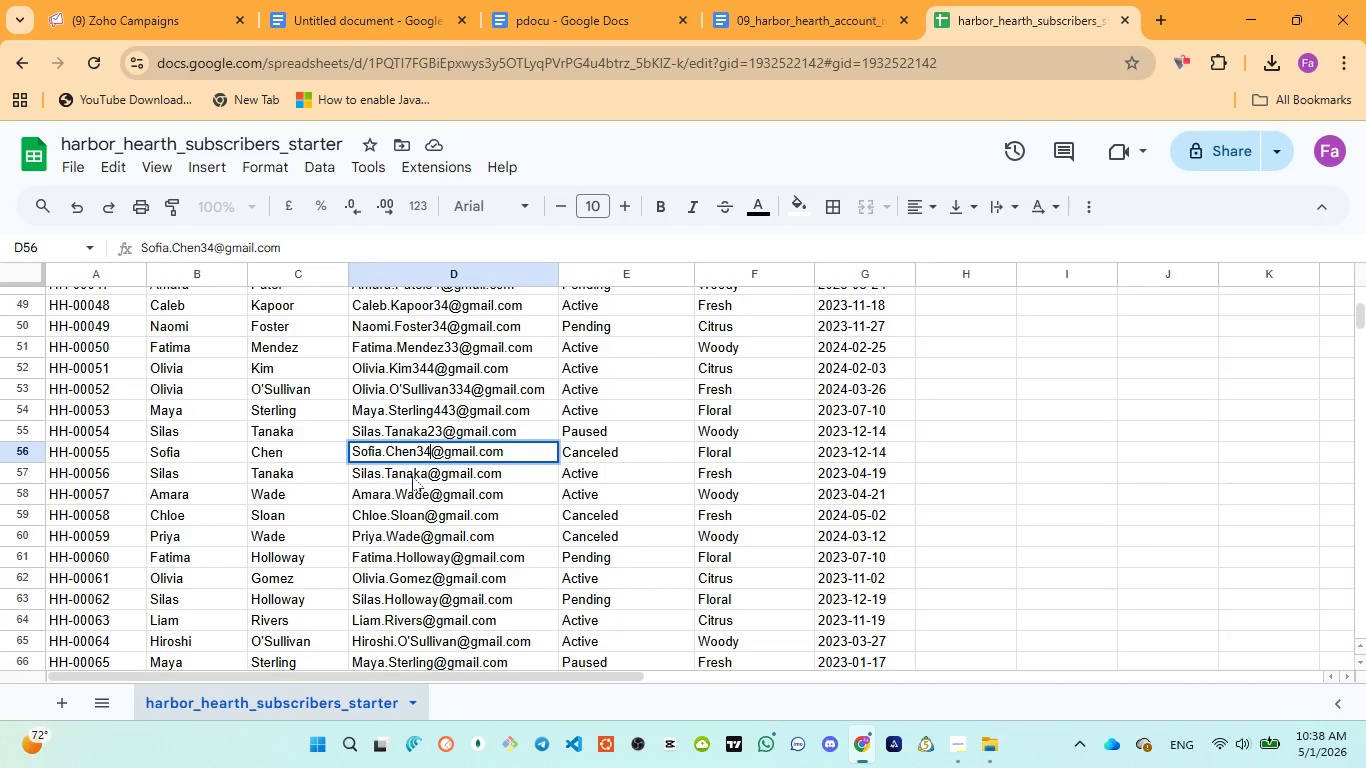 
left_click_drag(start_coordinate=[412, 476], to_coordinate=[425, 474])
 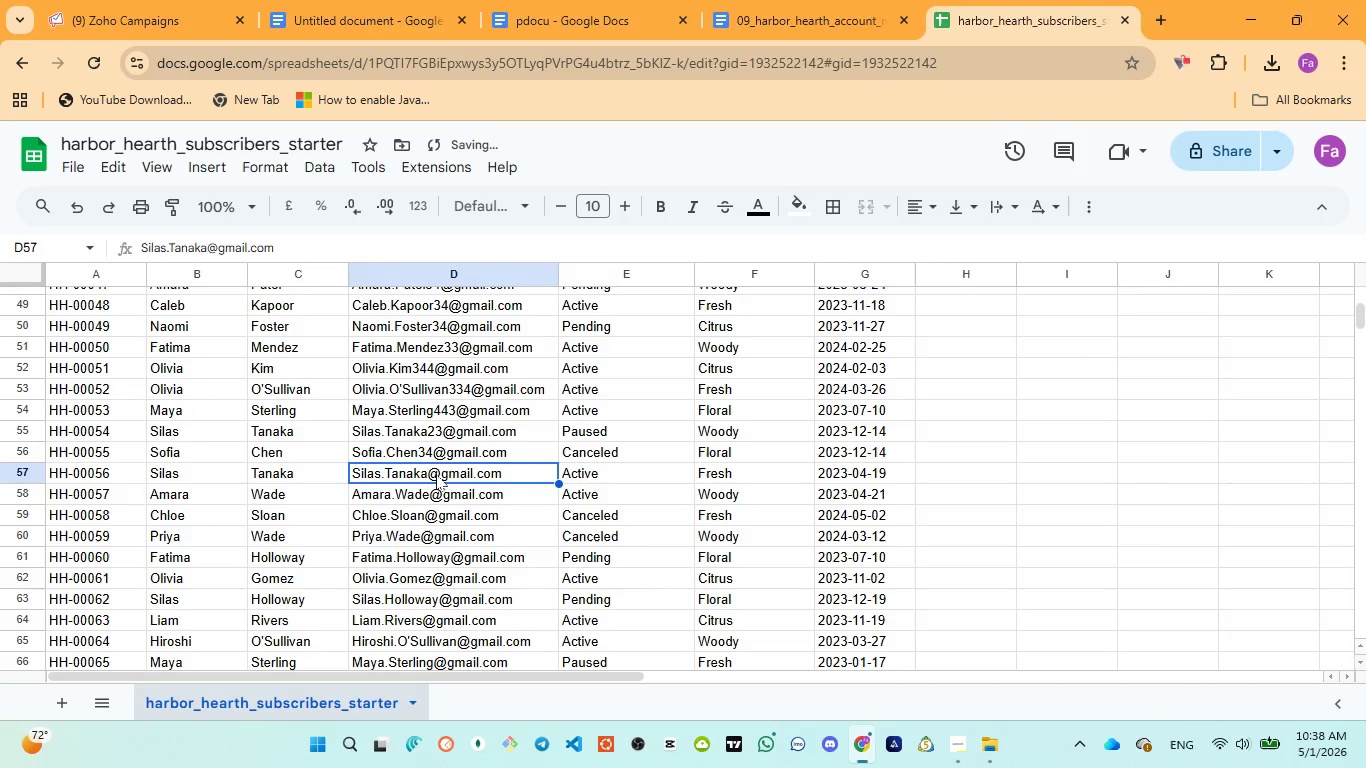 
double_click([436, 474])
 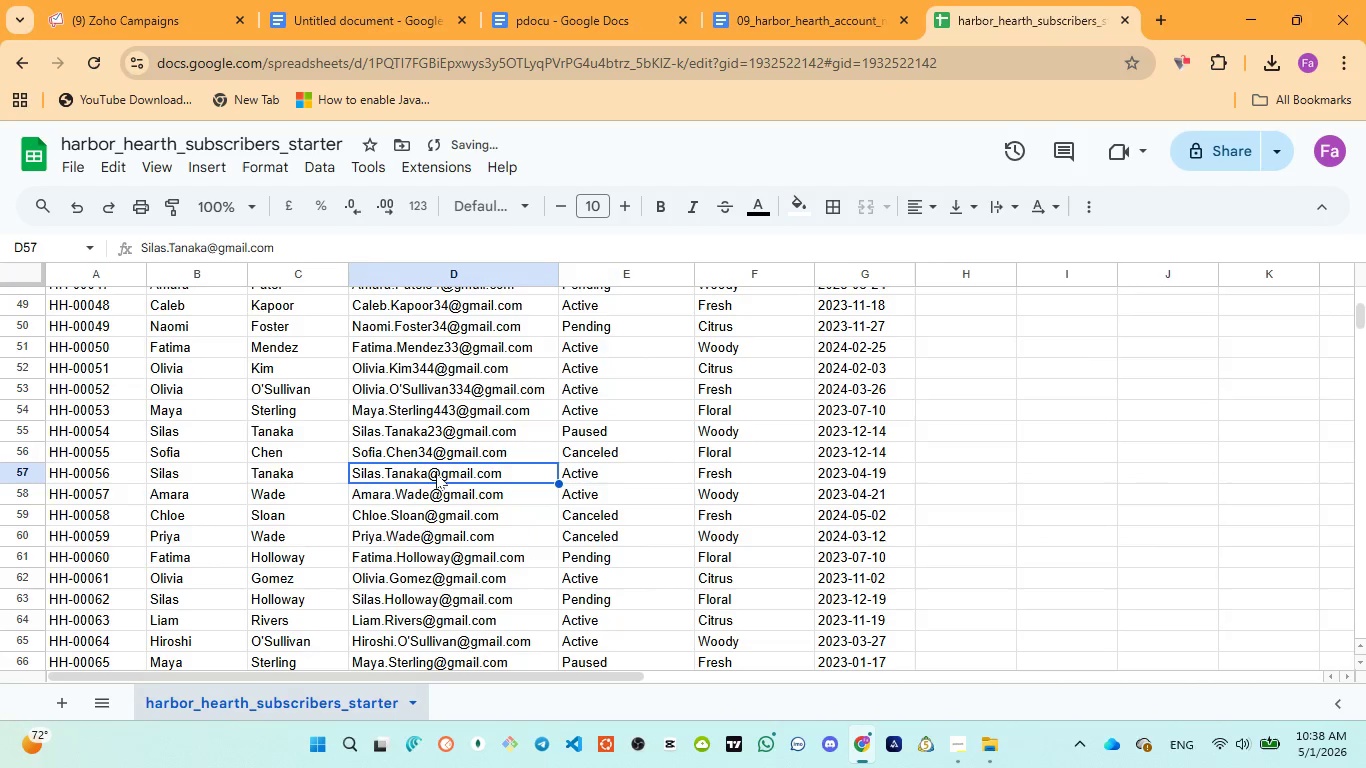 
triple_click([436, 473])
 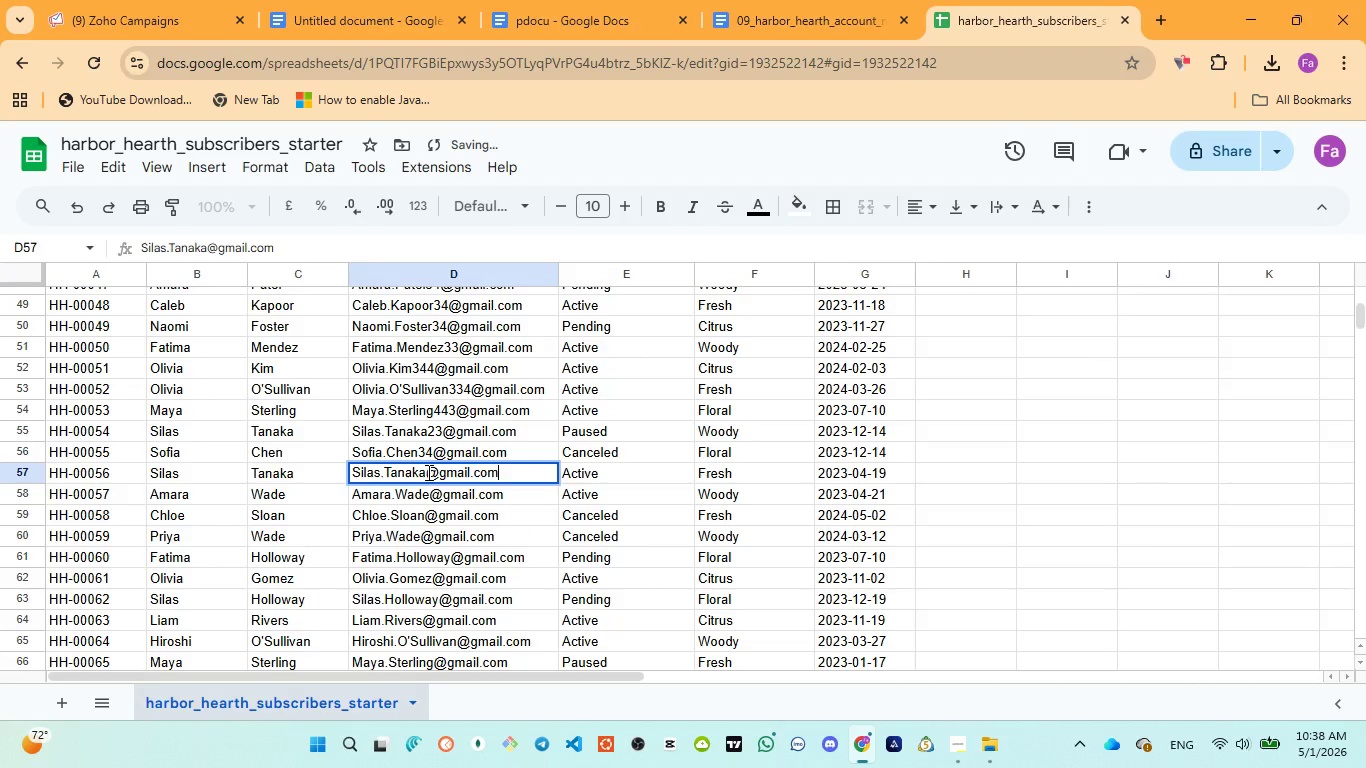 
triple_click([427, 472])
 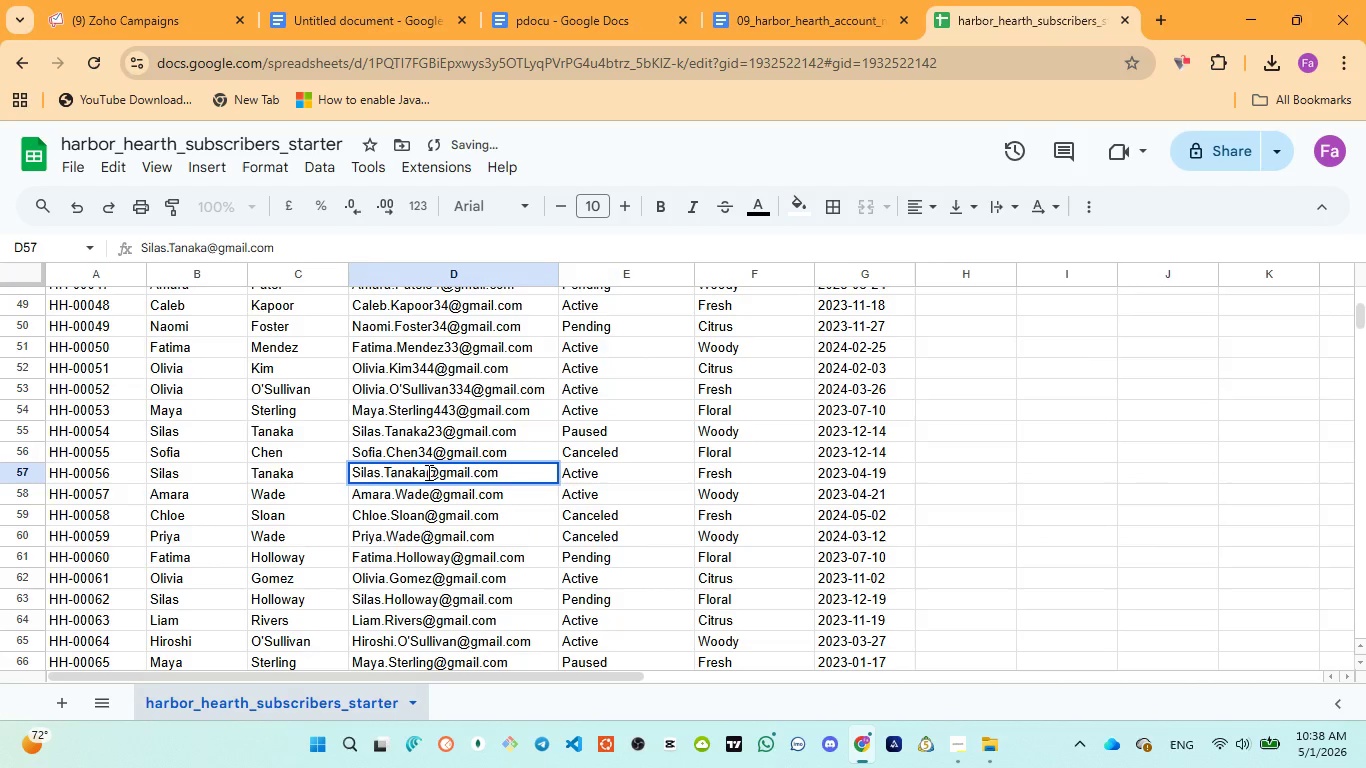 
type(33)
 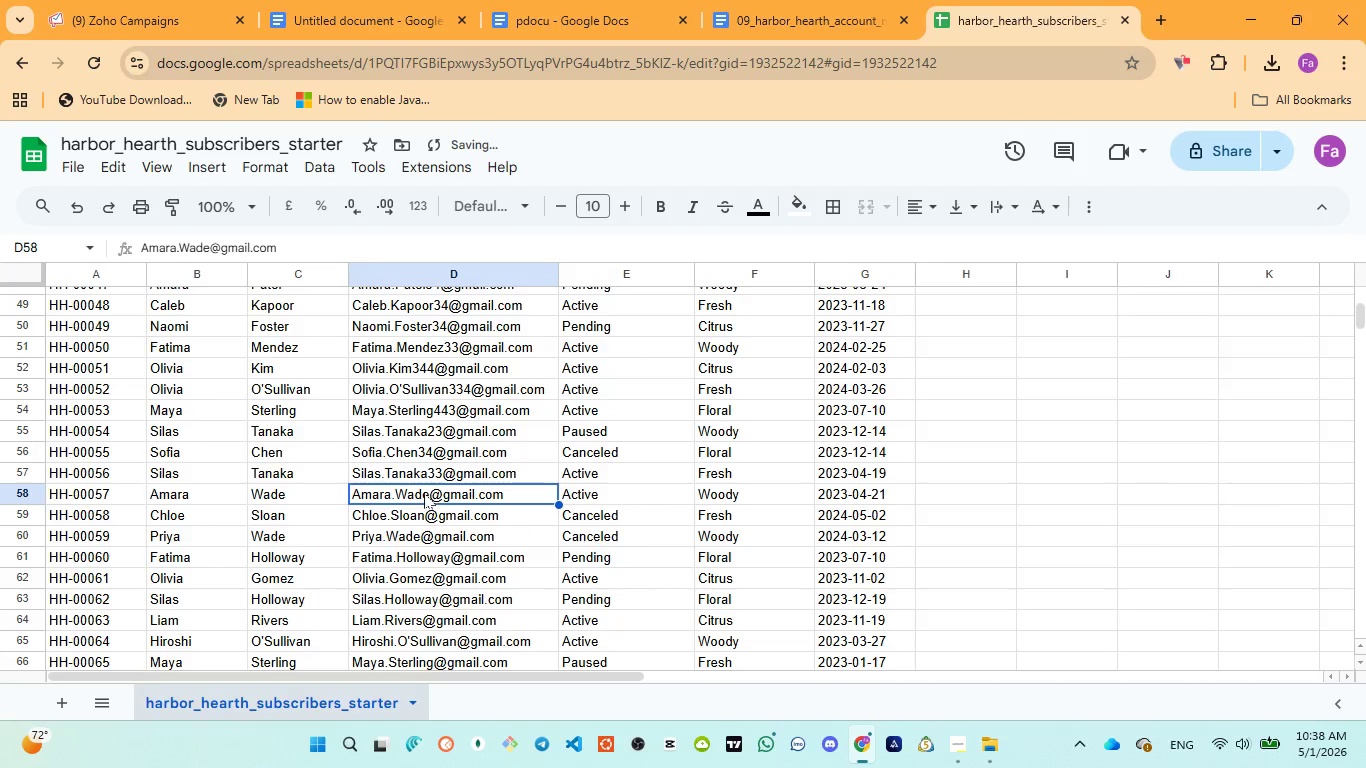 
double_click([427, 495])
 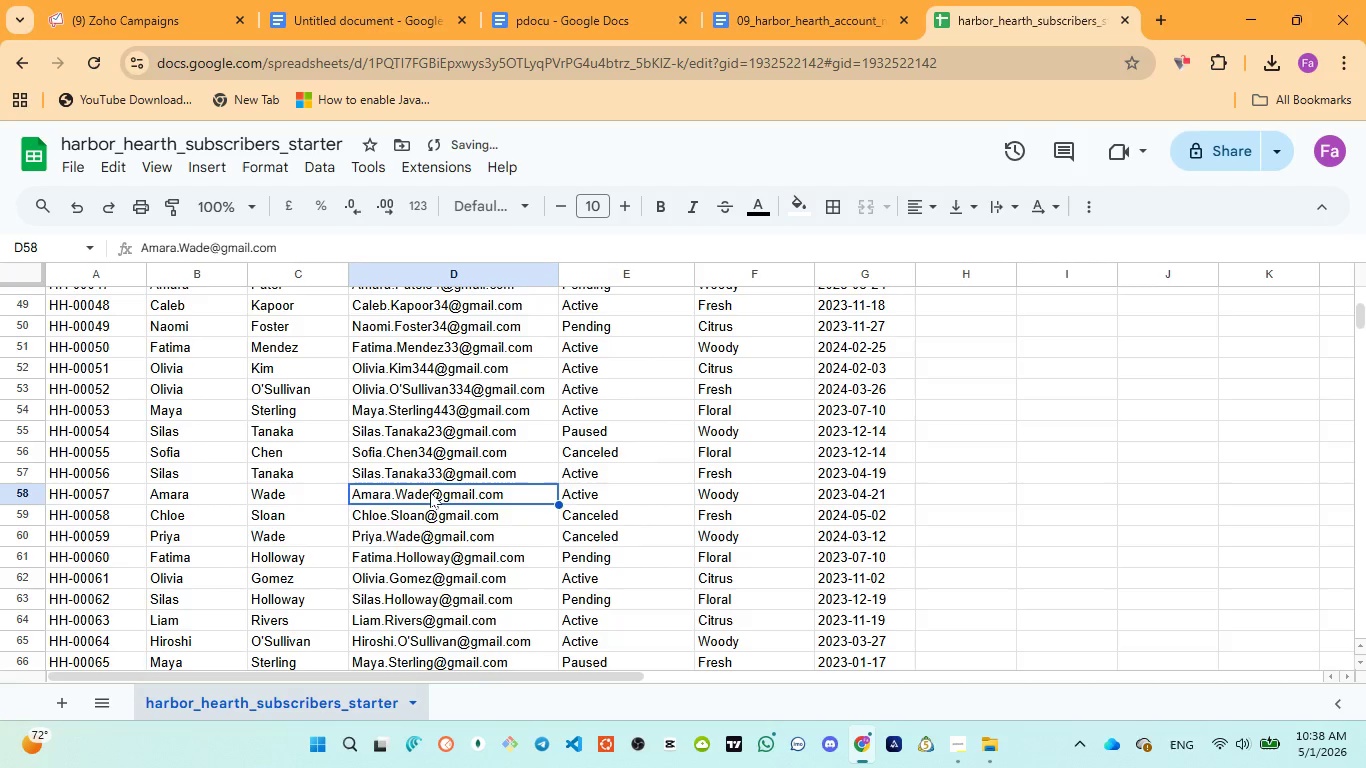 
double_click([430, 492])
 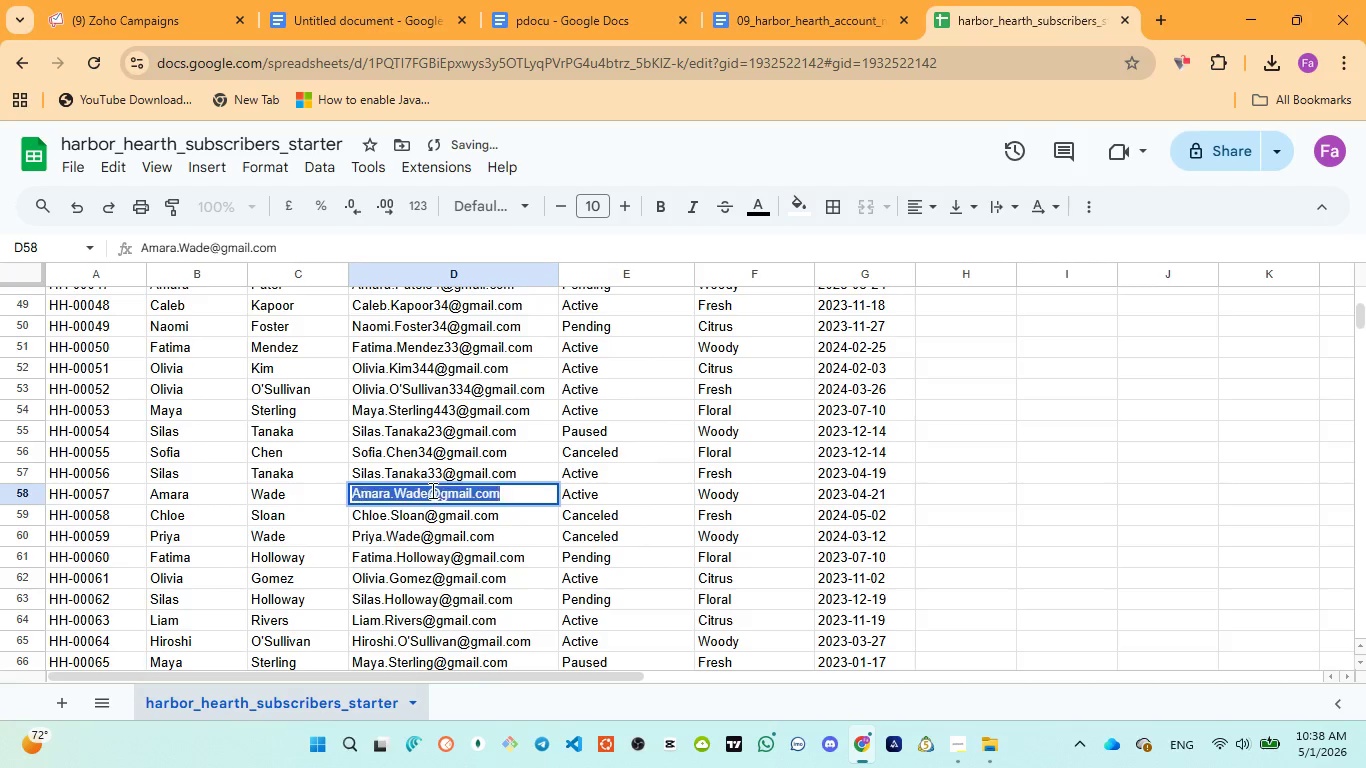 
triple_click([431, 490])
 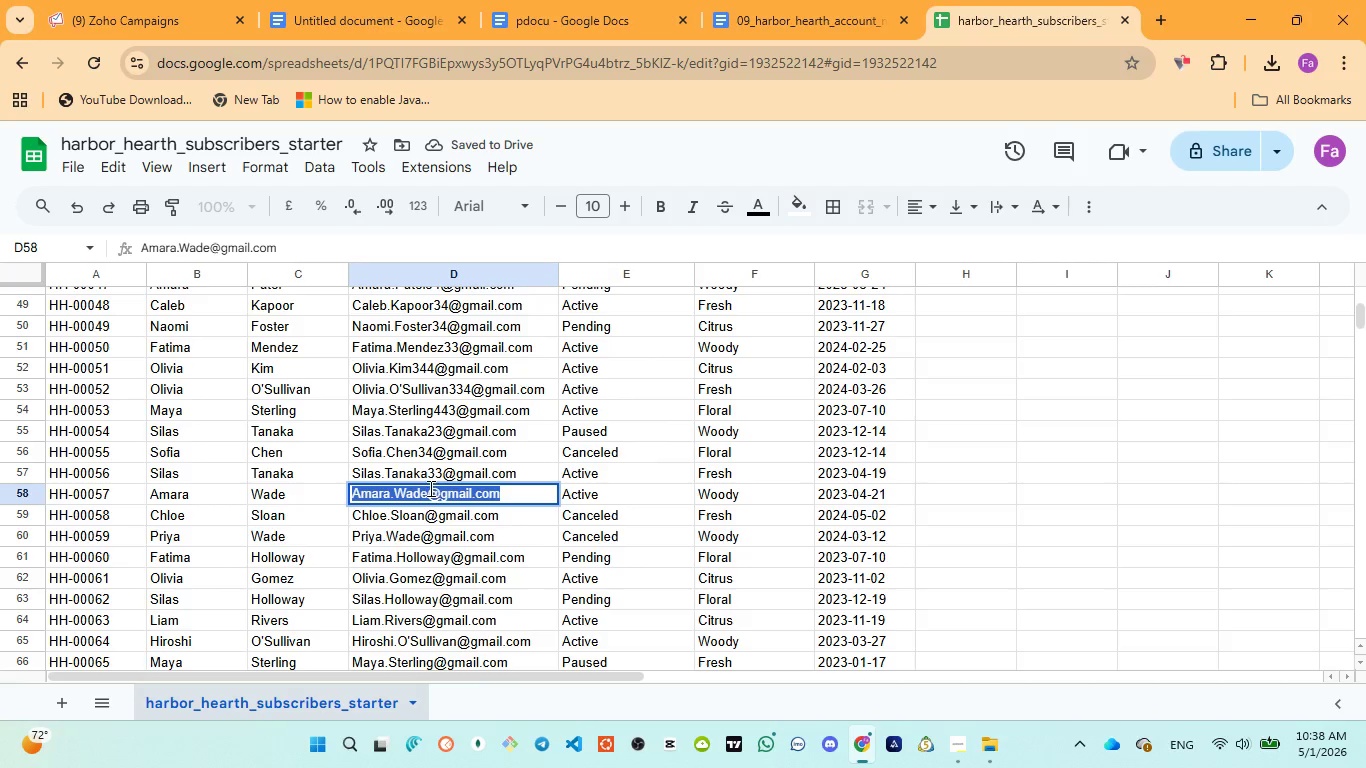 
left_click([429, 488])
 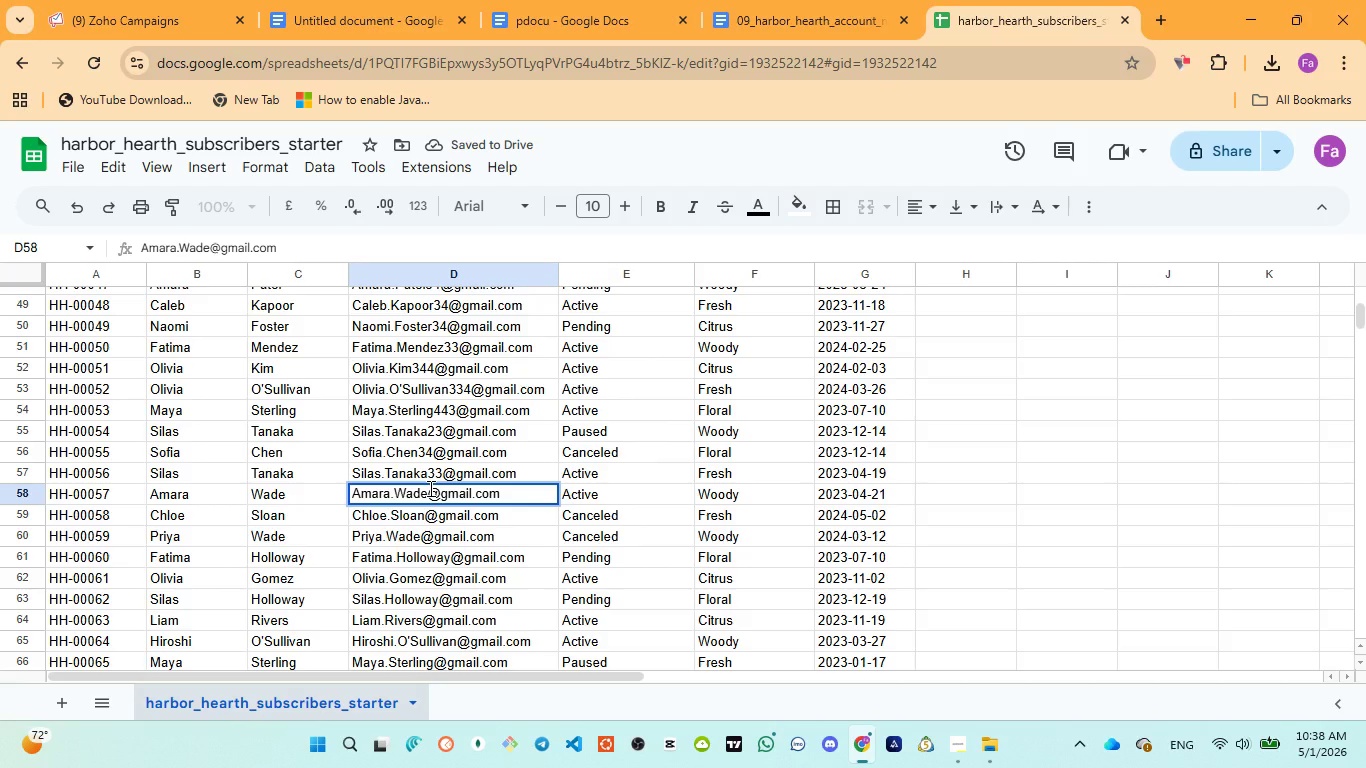 
type(23)
 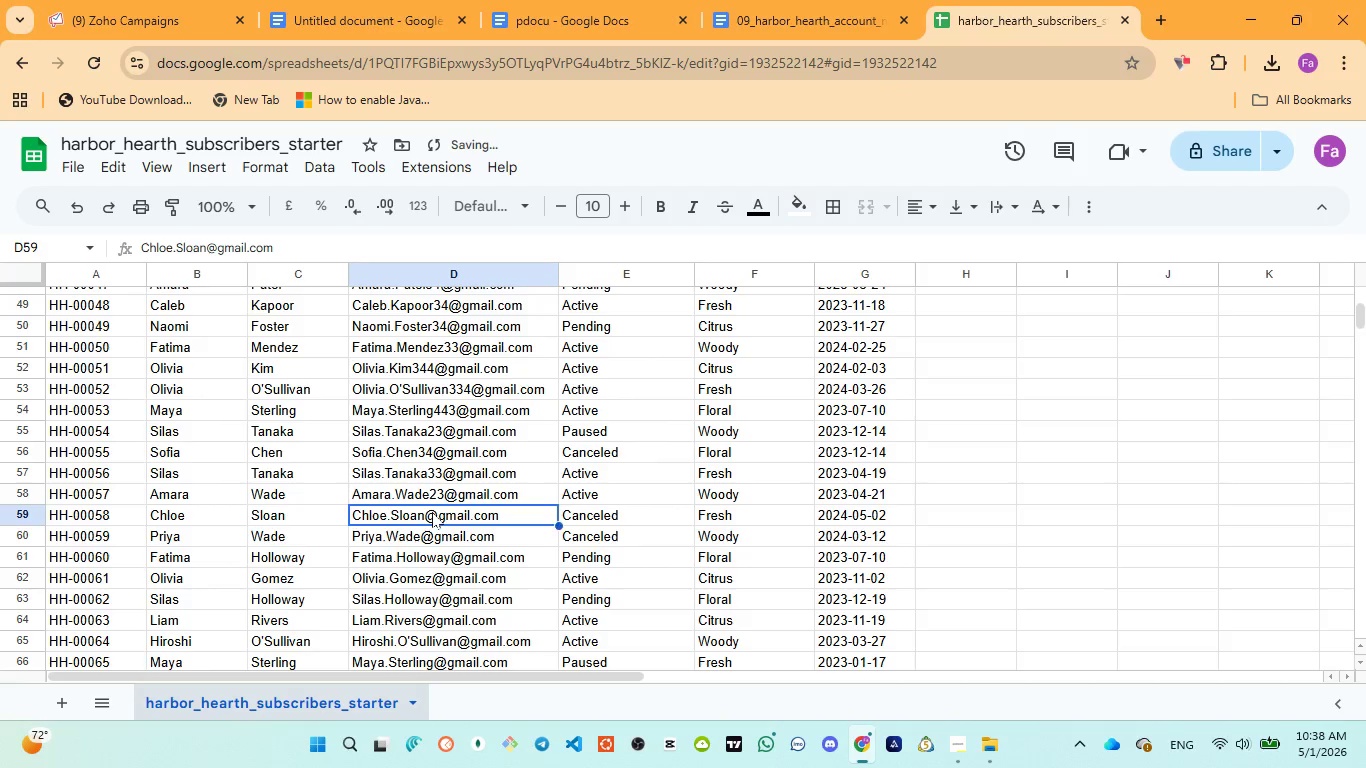 
double_click([432, 512])
 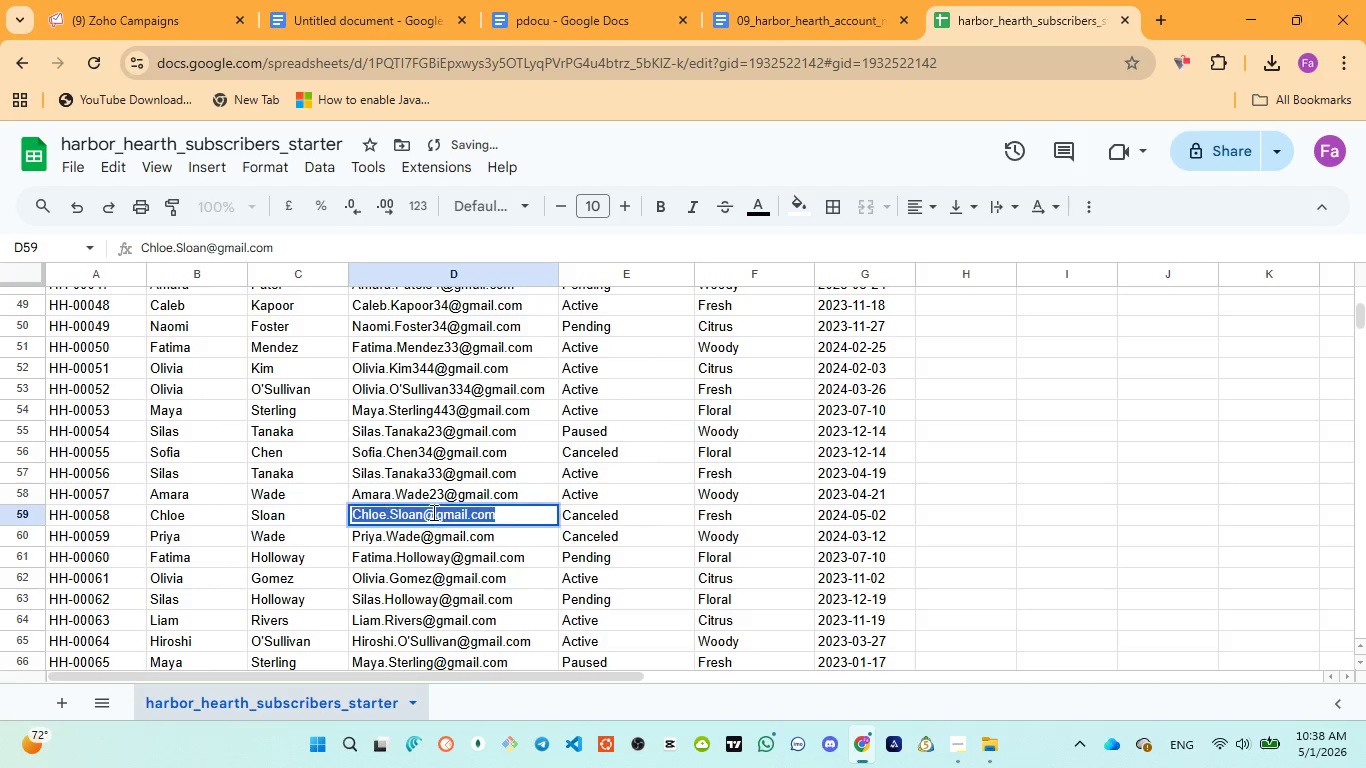 
triple_click([432, 512])
 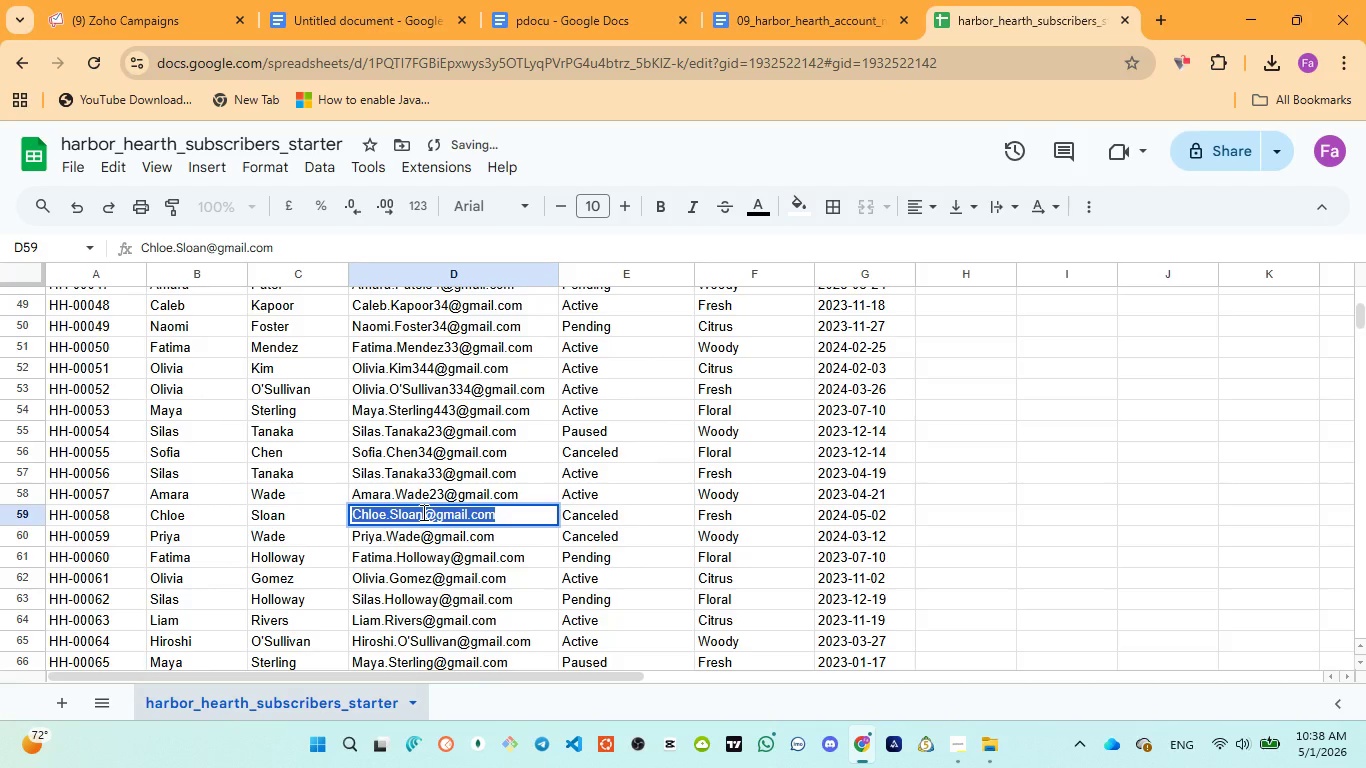 
triple_click([422, 512])
 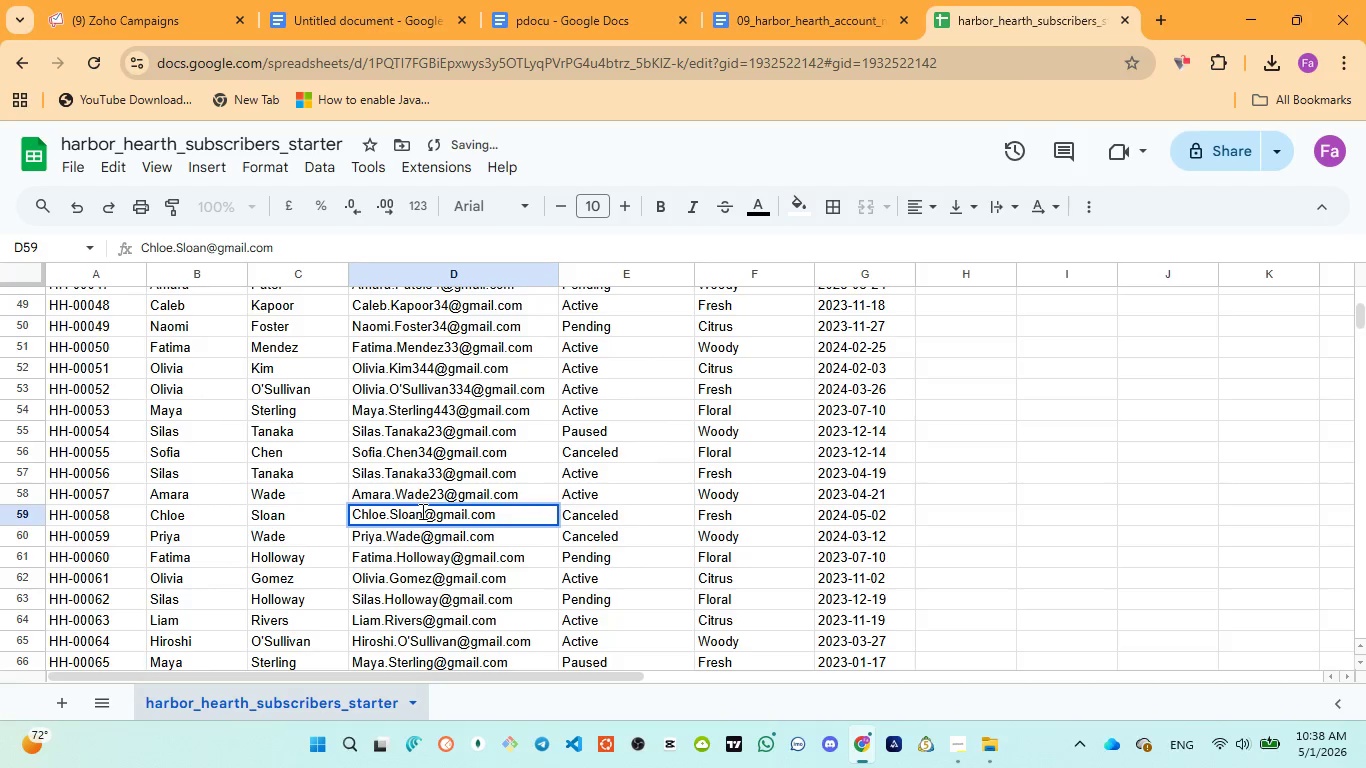 
type(23)
 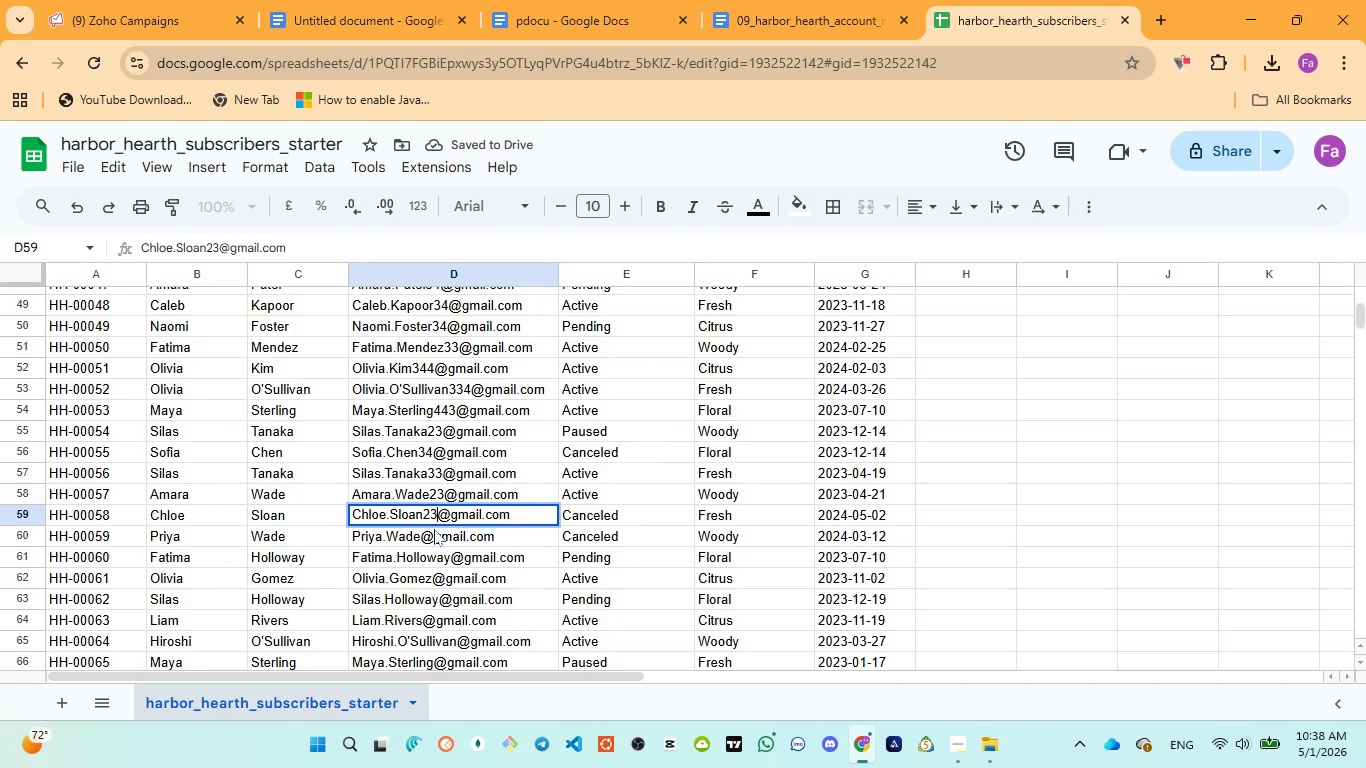 
left_click([437, 534])
 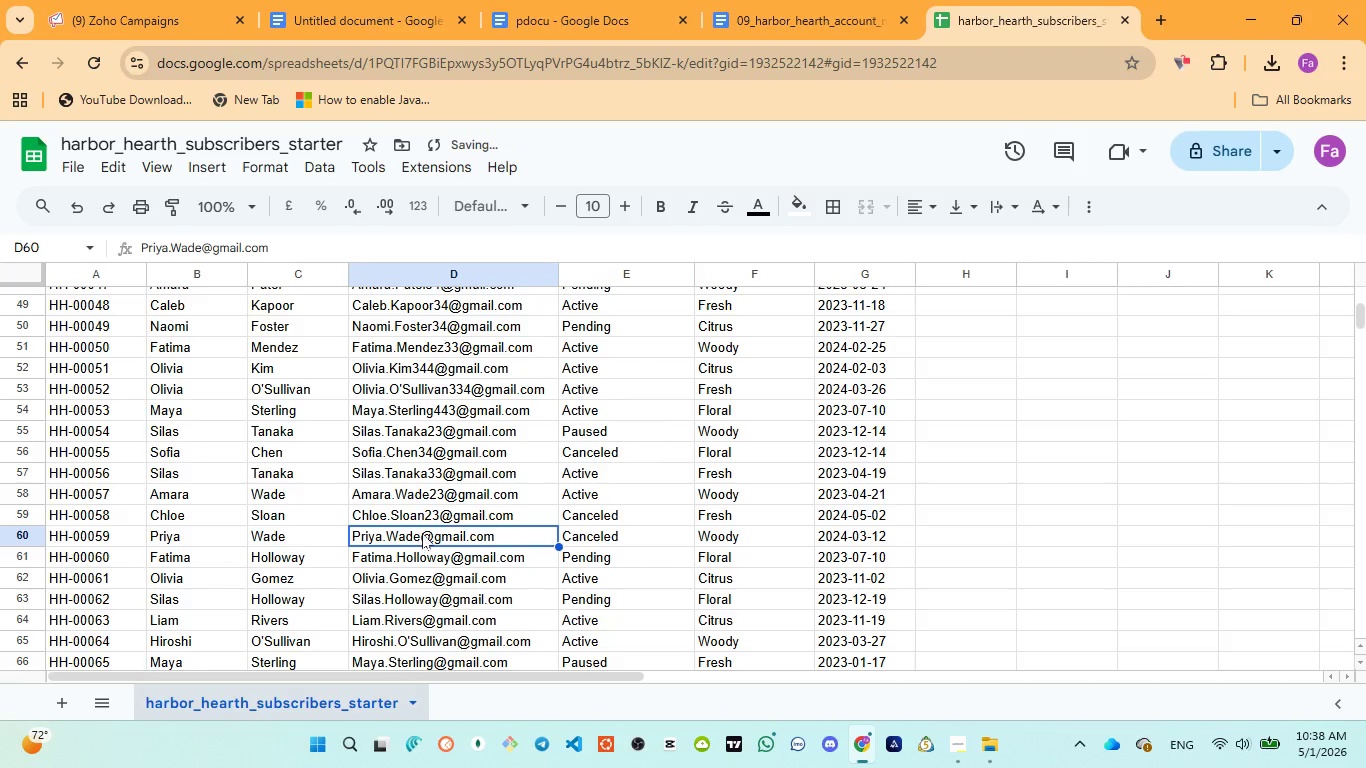 
left_click([424, 533])
 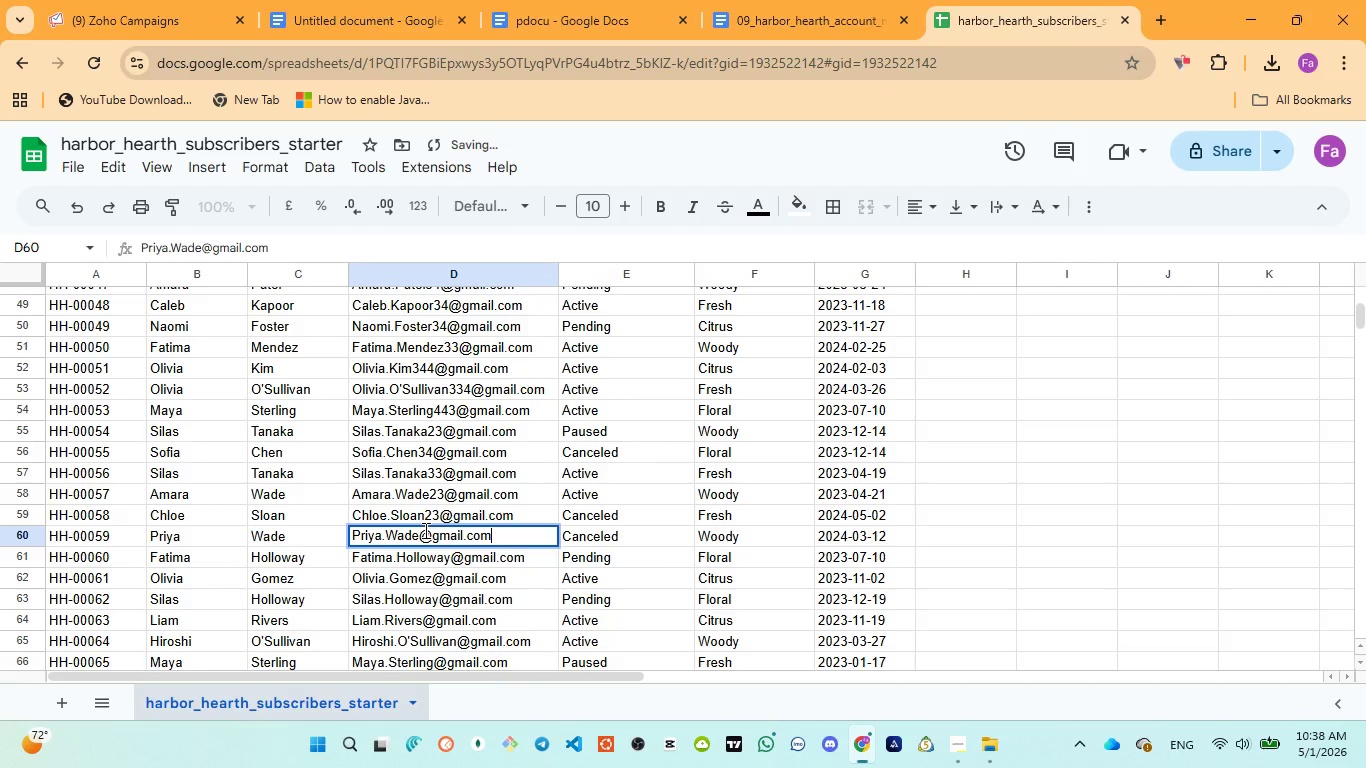 
left_click([424, 530])
 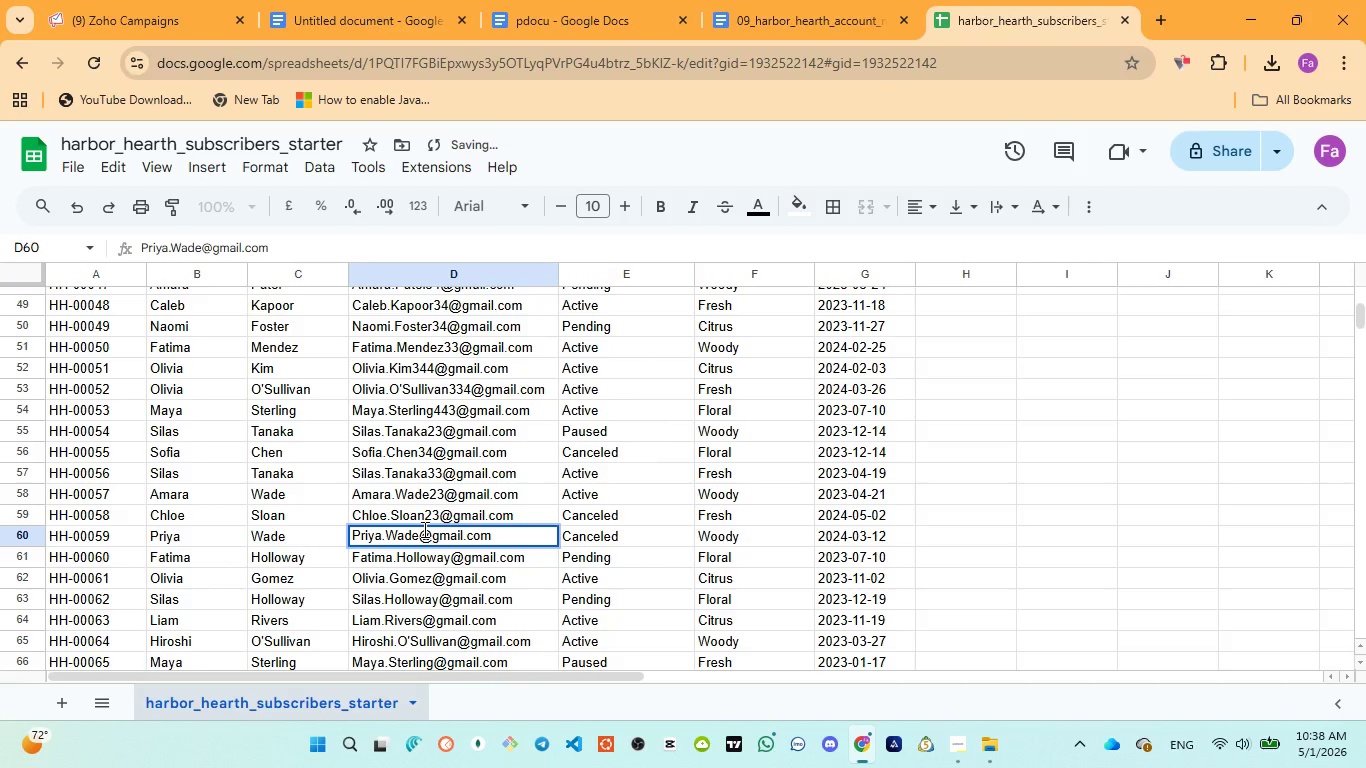 
type(34)
 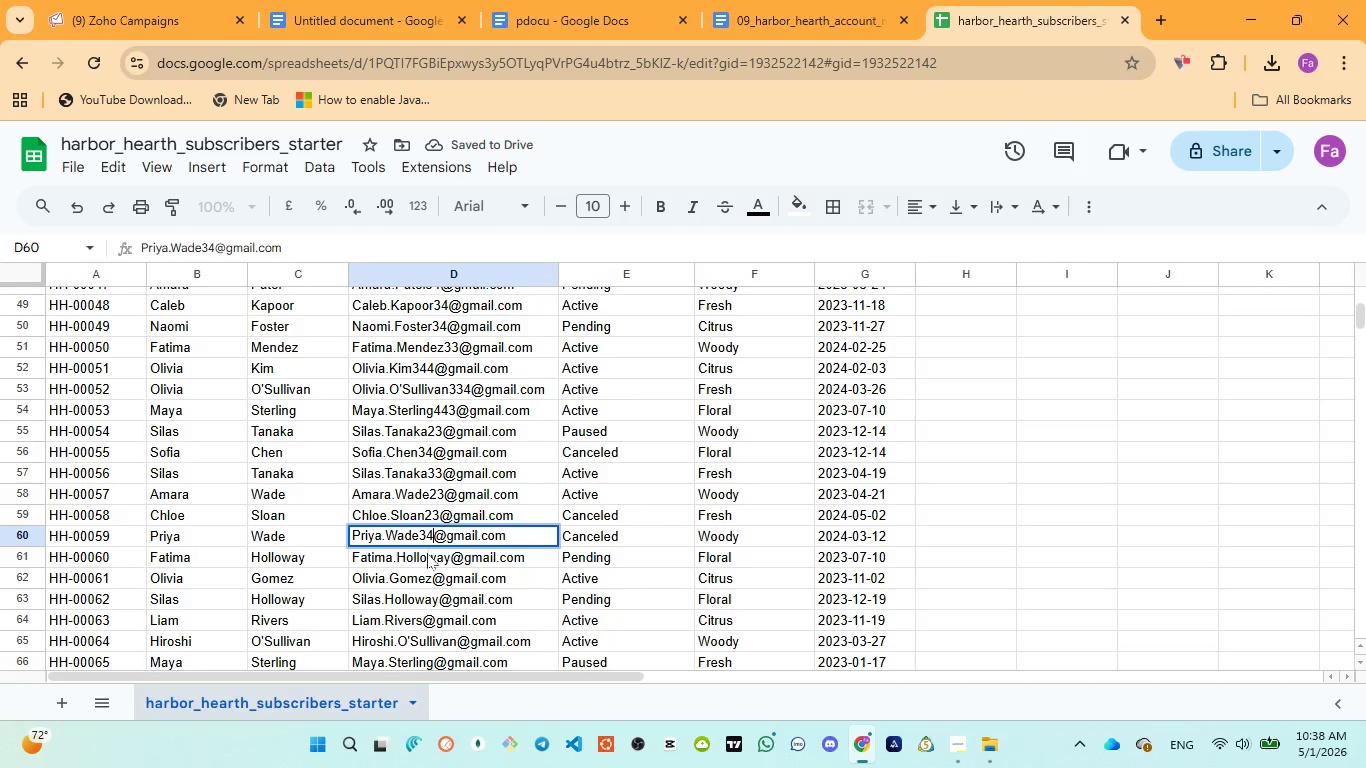 
left_click([428, 554])
 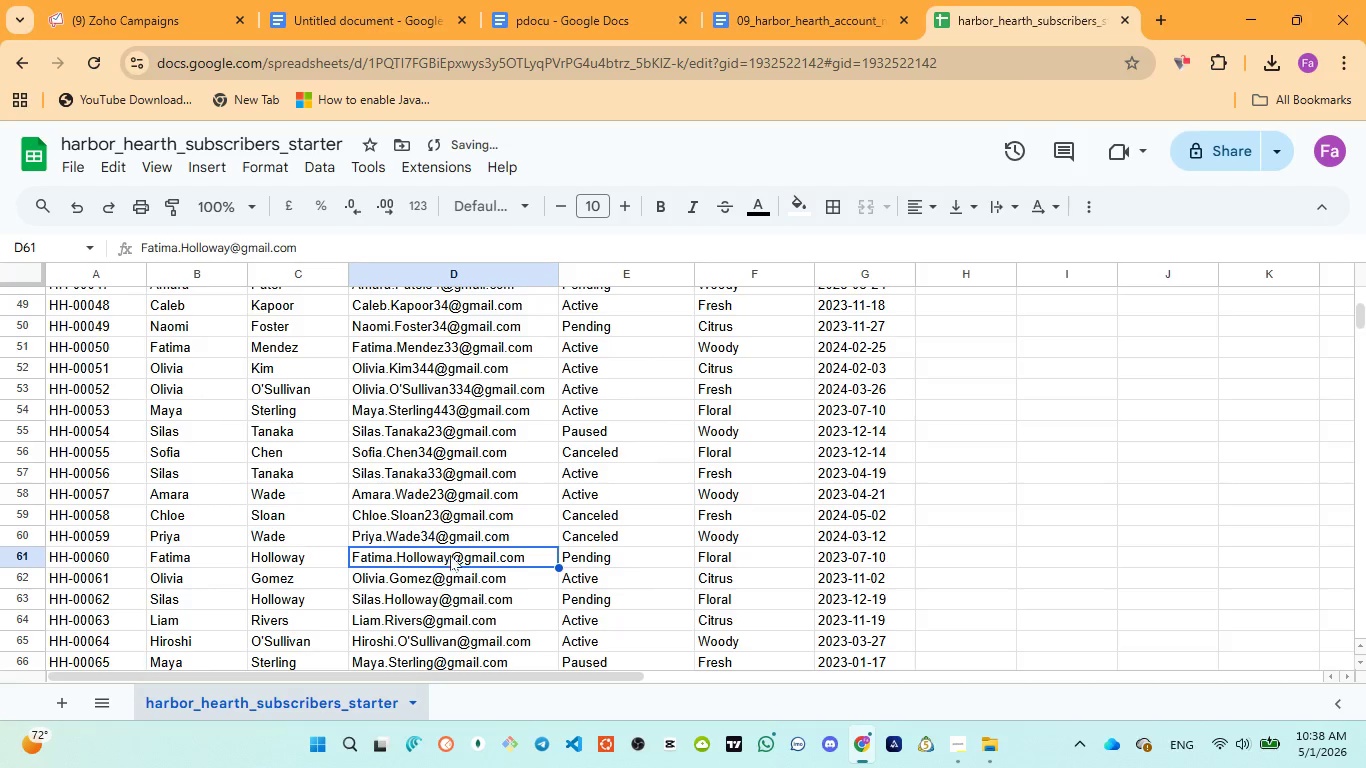 
left_click([454, 554])
 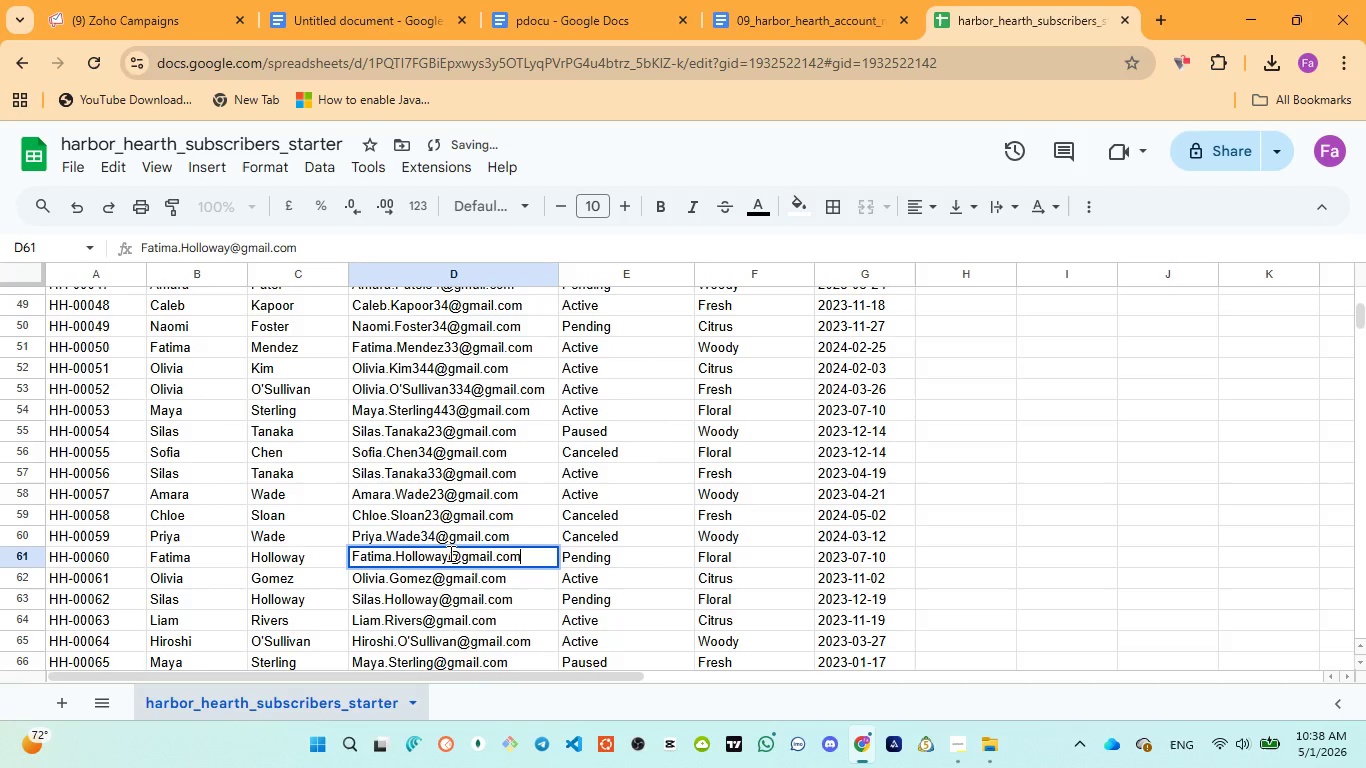 
left_click([449, 553])
 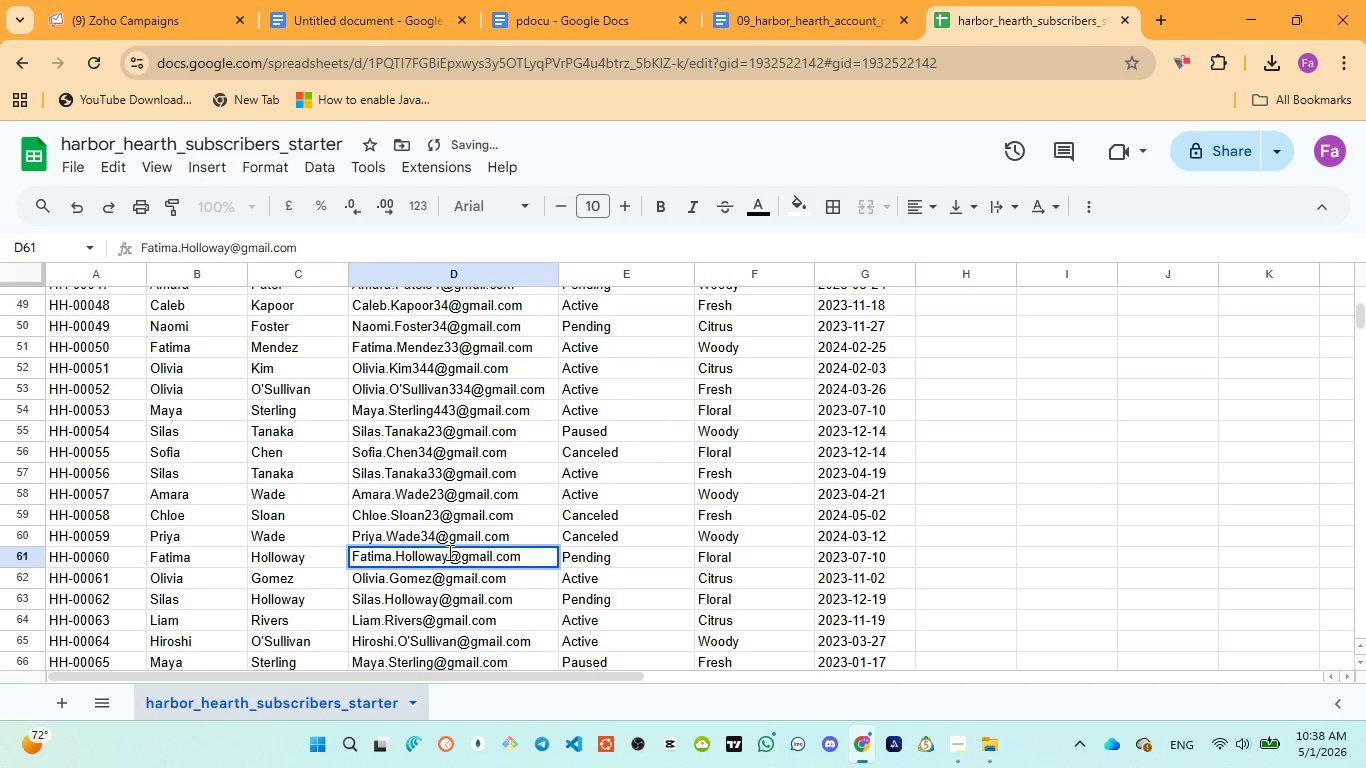 
type(233)
 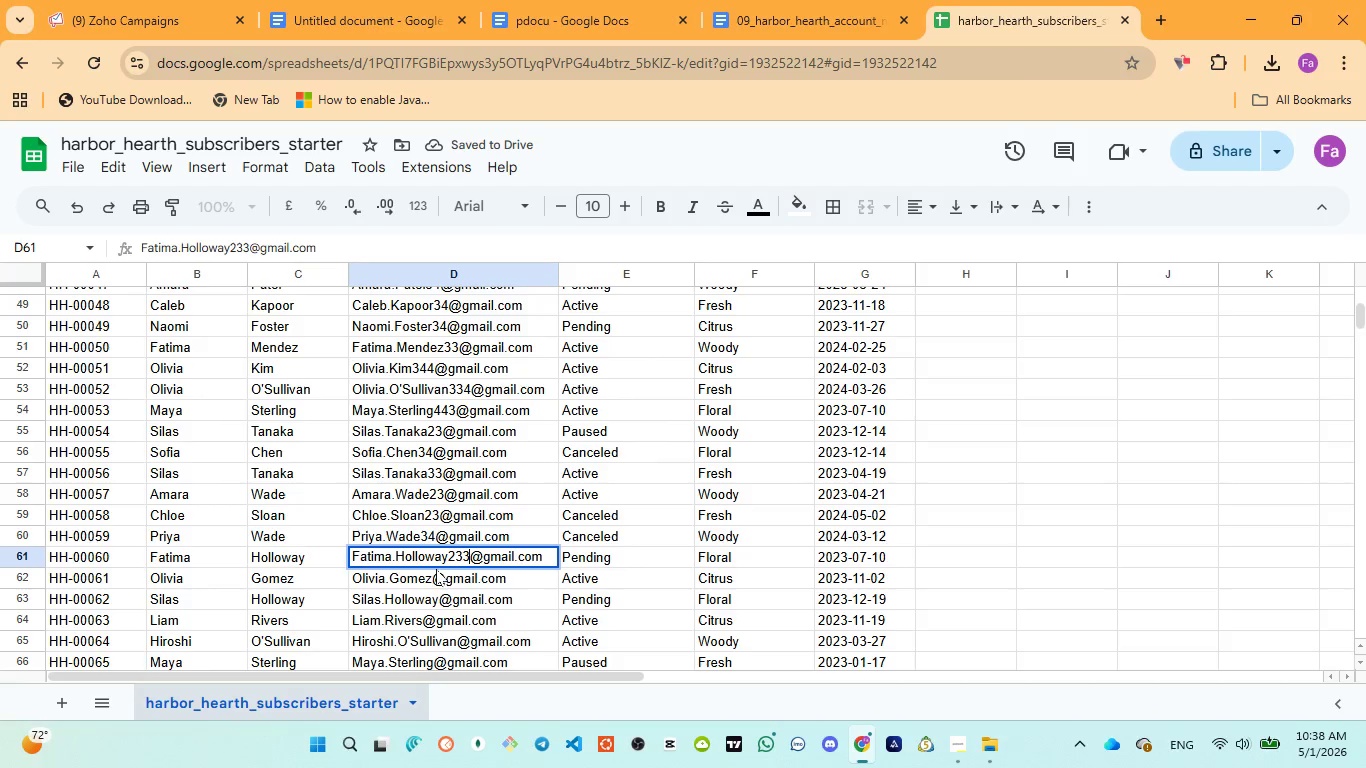 
left_click([438, 573])
 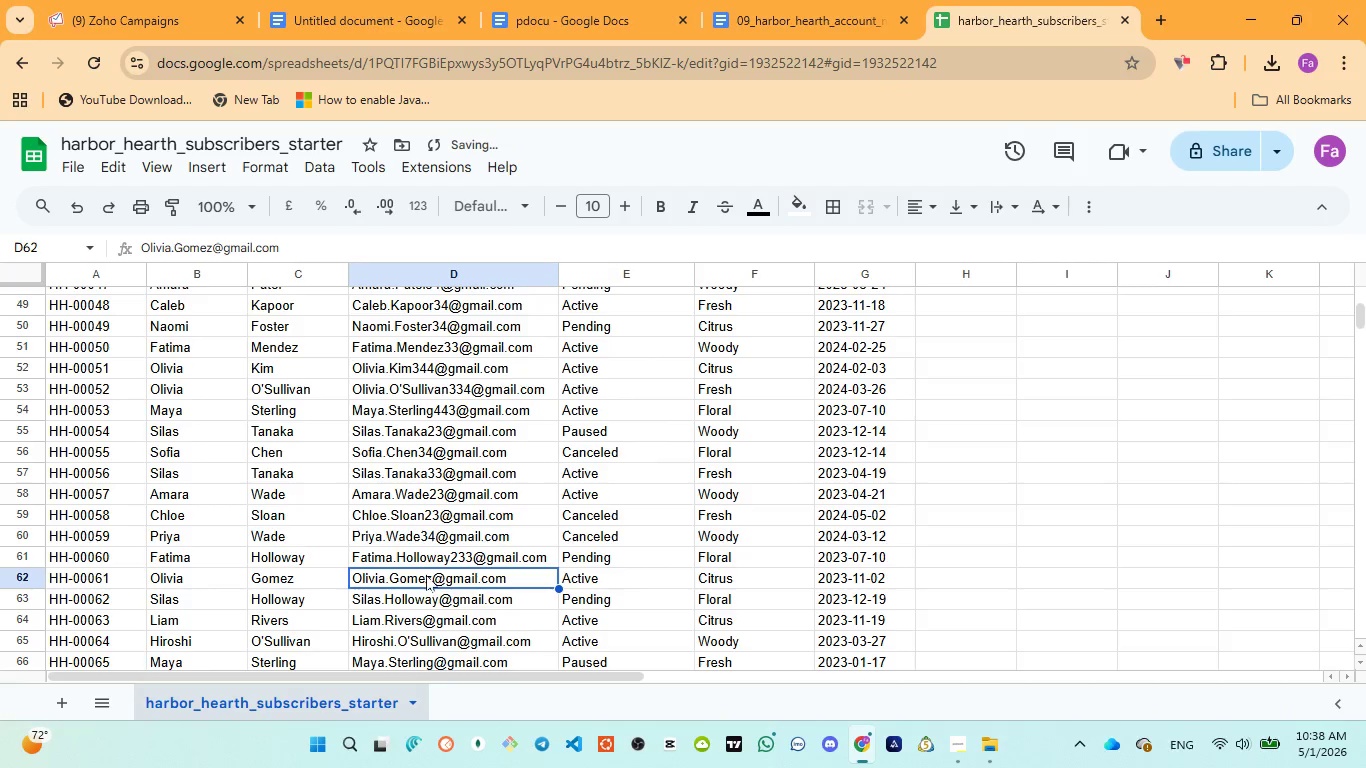 
left_click_drag(start_coordinate=[428, 575], to_coordinate=[434, 577])
 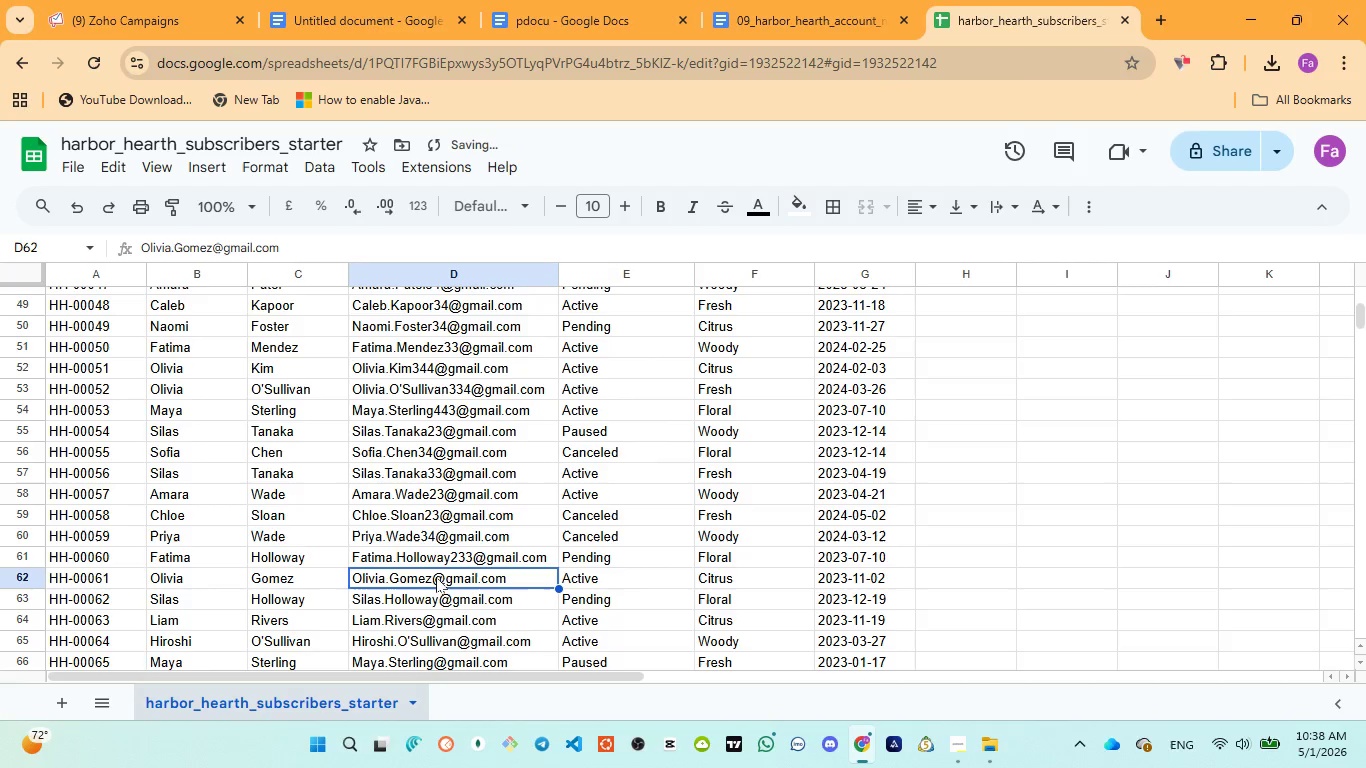 
double_click([436, 577])
 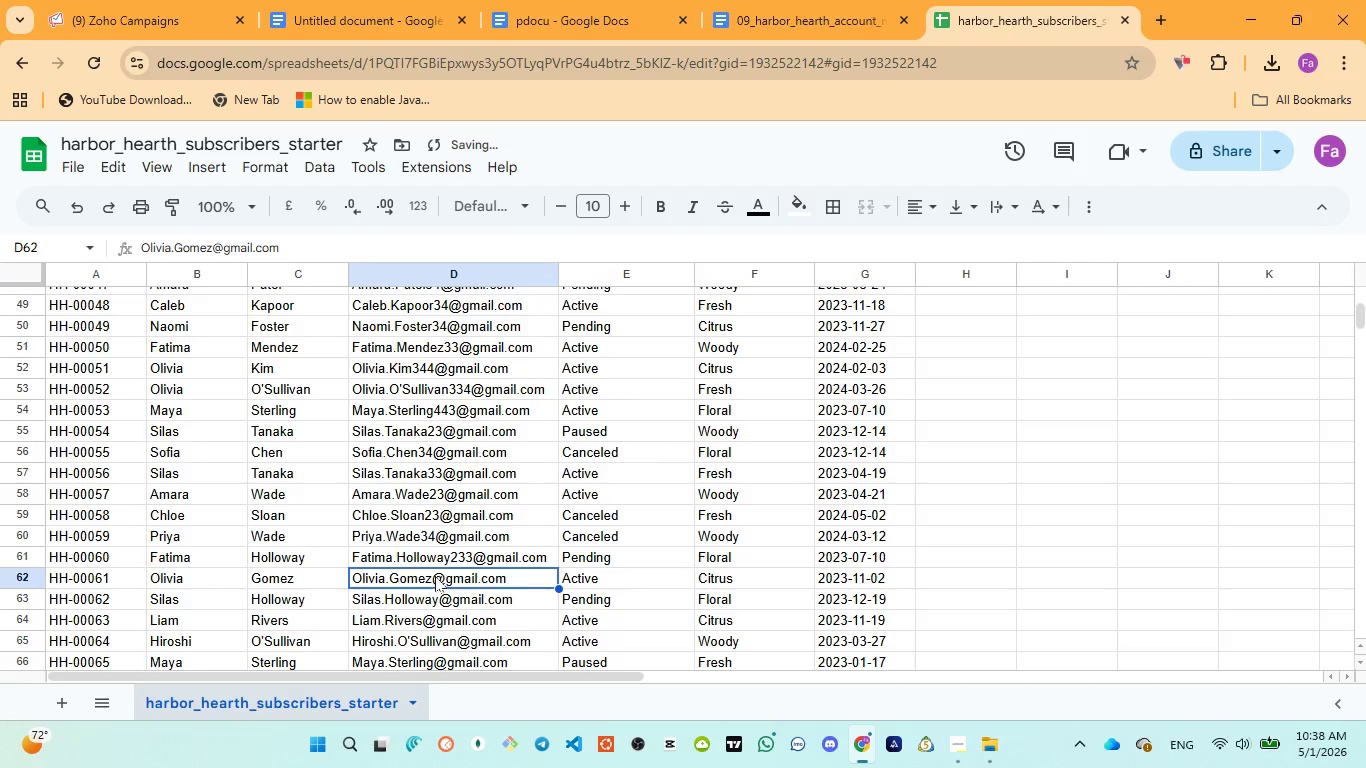 
triple_click([435, 574])
 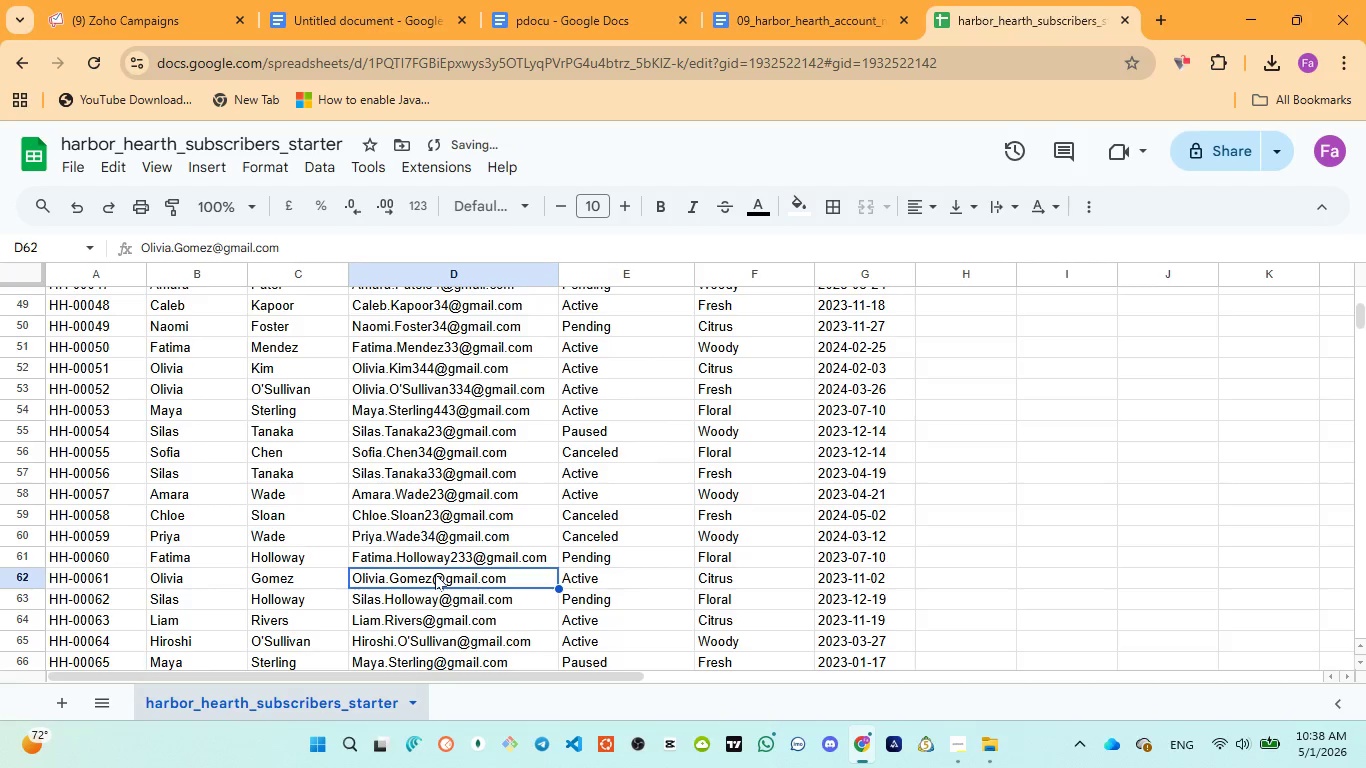 
triple_click([435, 574])
 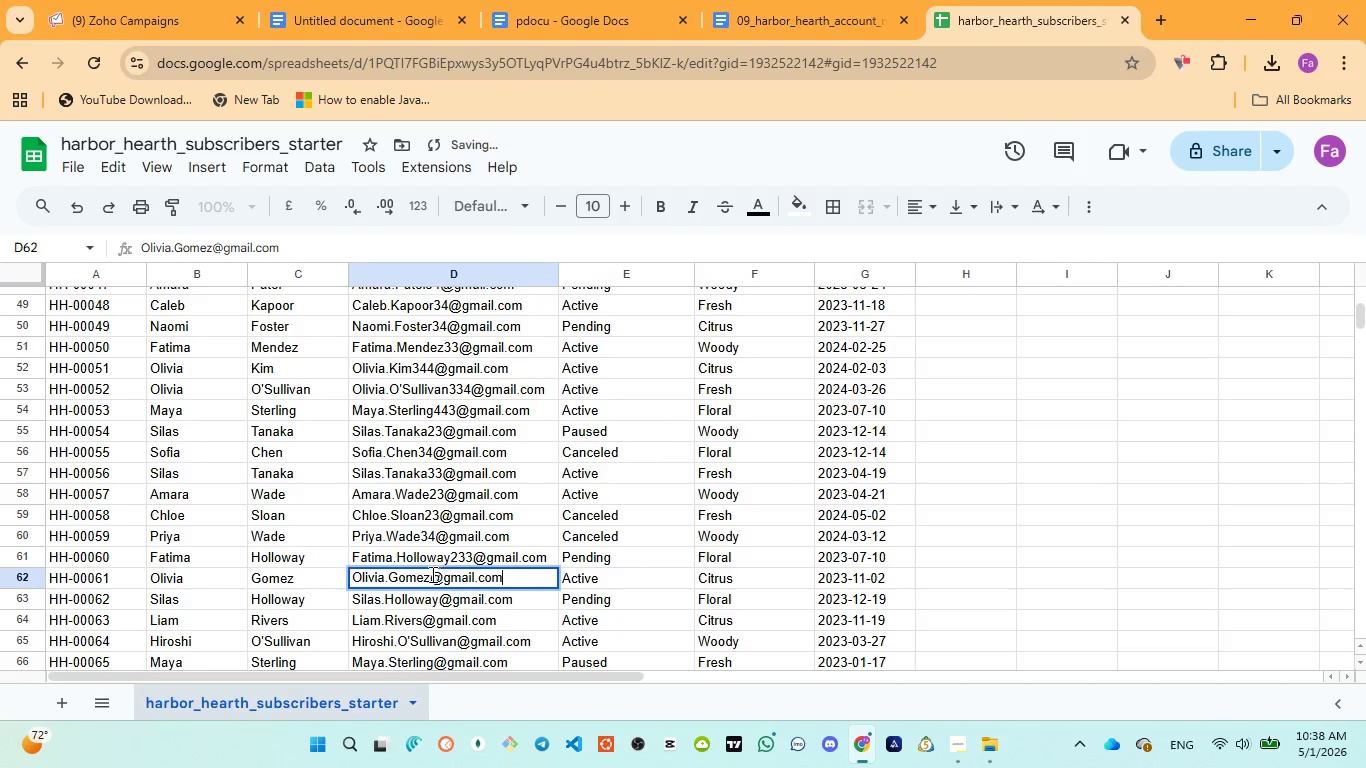 
left_click([430, 574])
 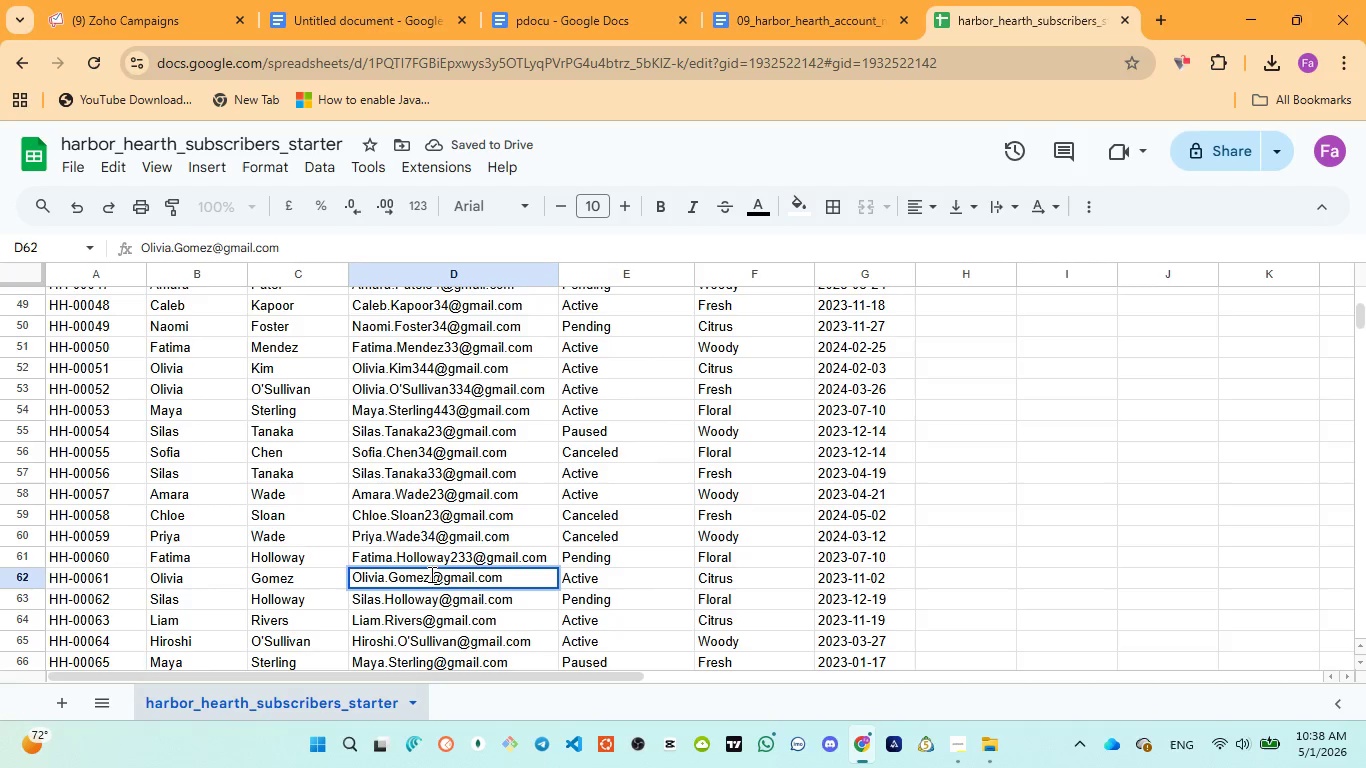 
type(234)
 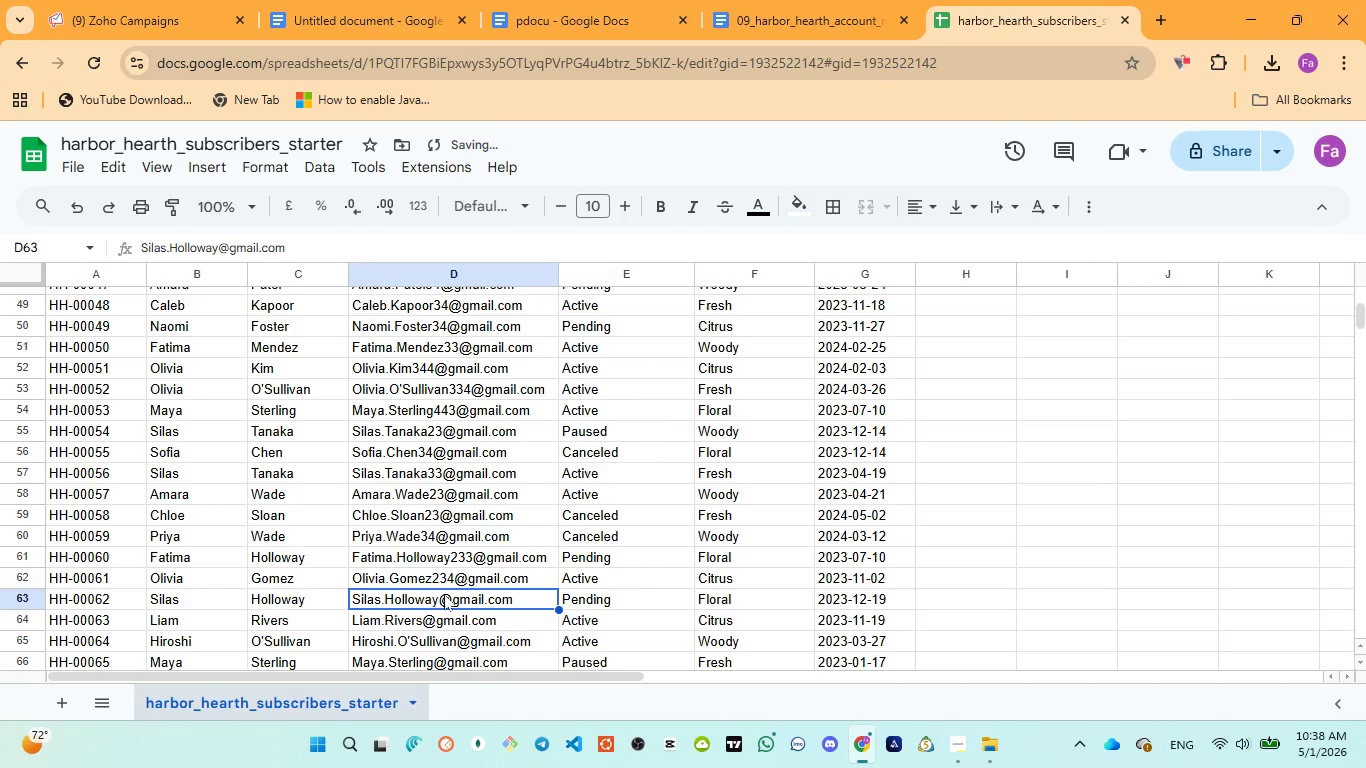 
double_click([443, 594])
 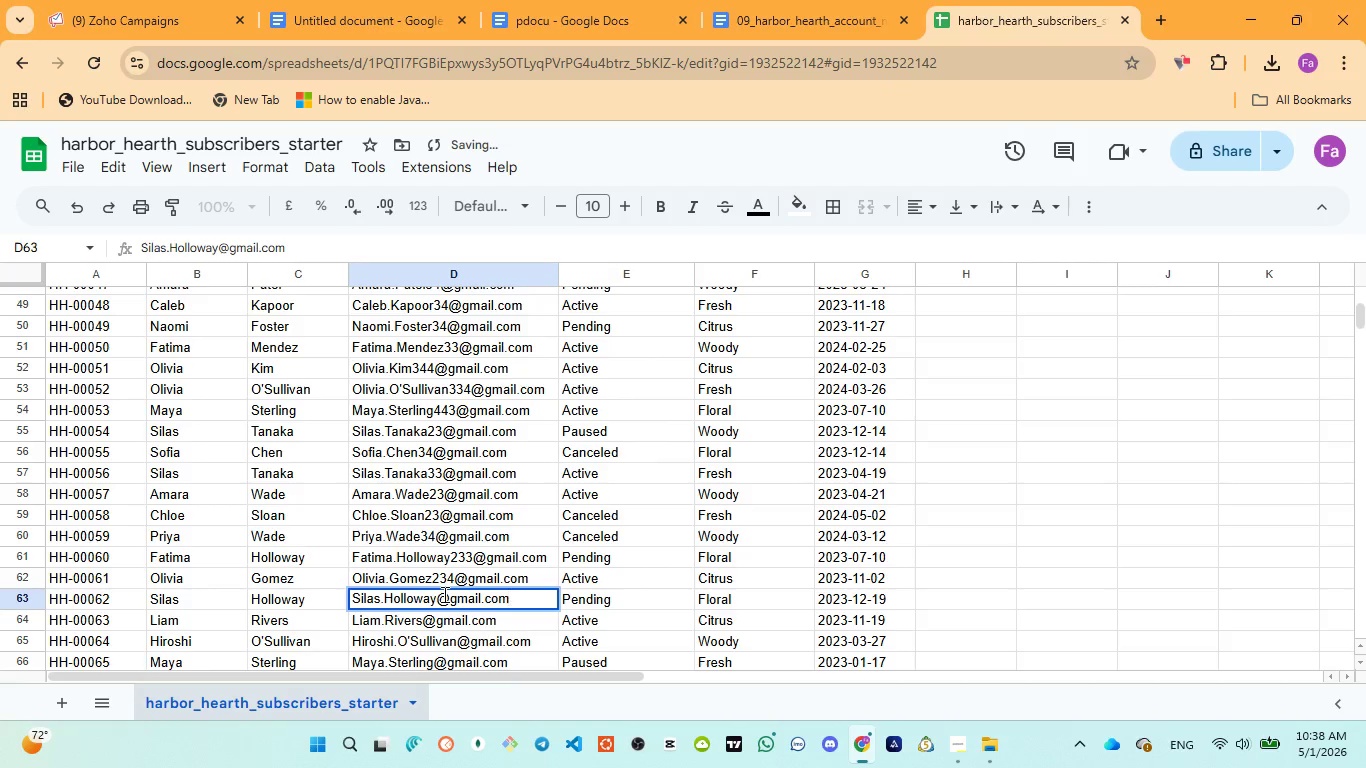 
left_click([443, 594])
 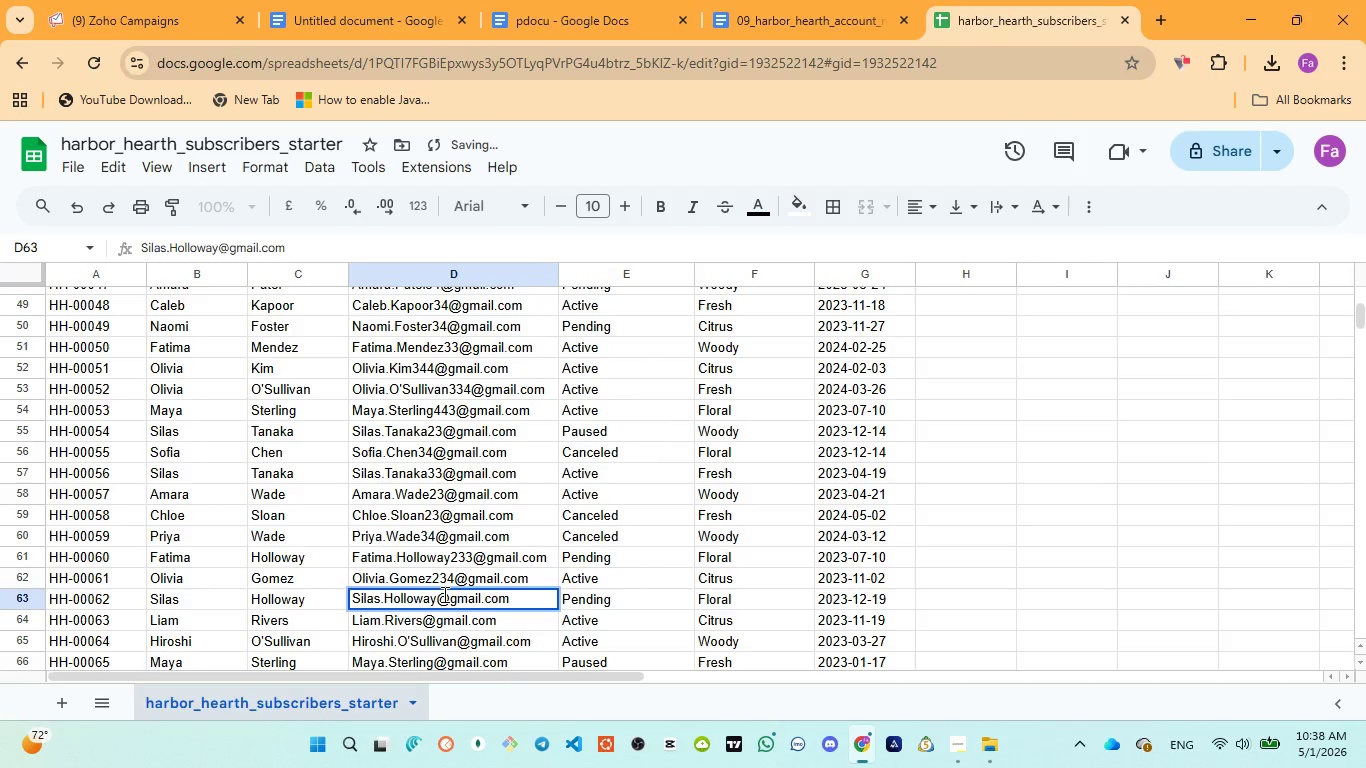 
type(234)
 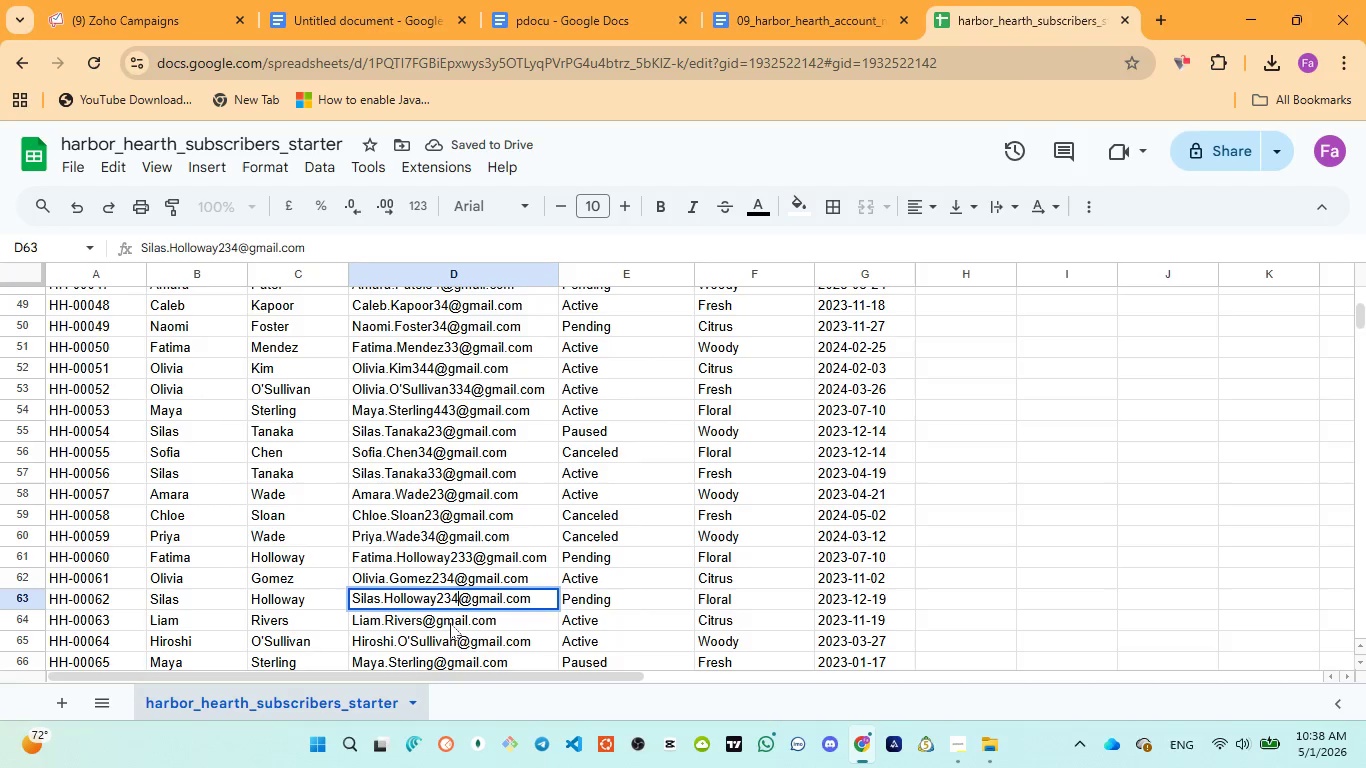 
left_click([448, 622])
 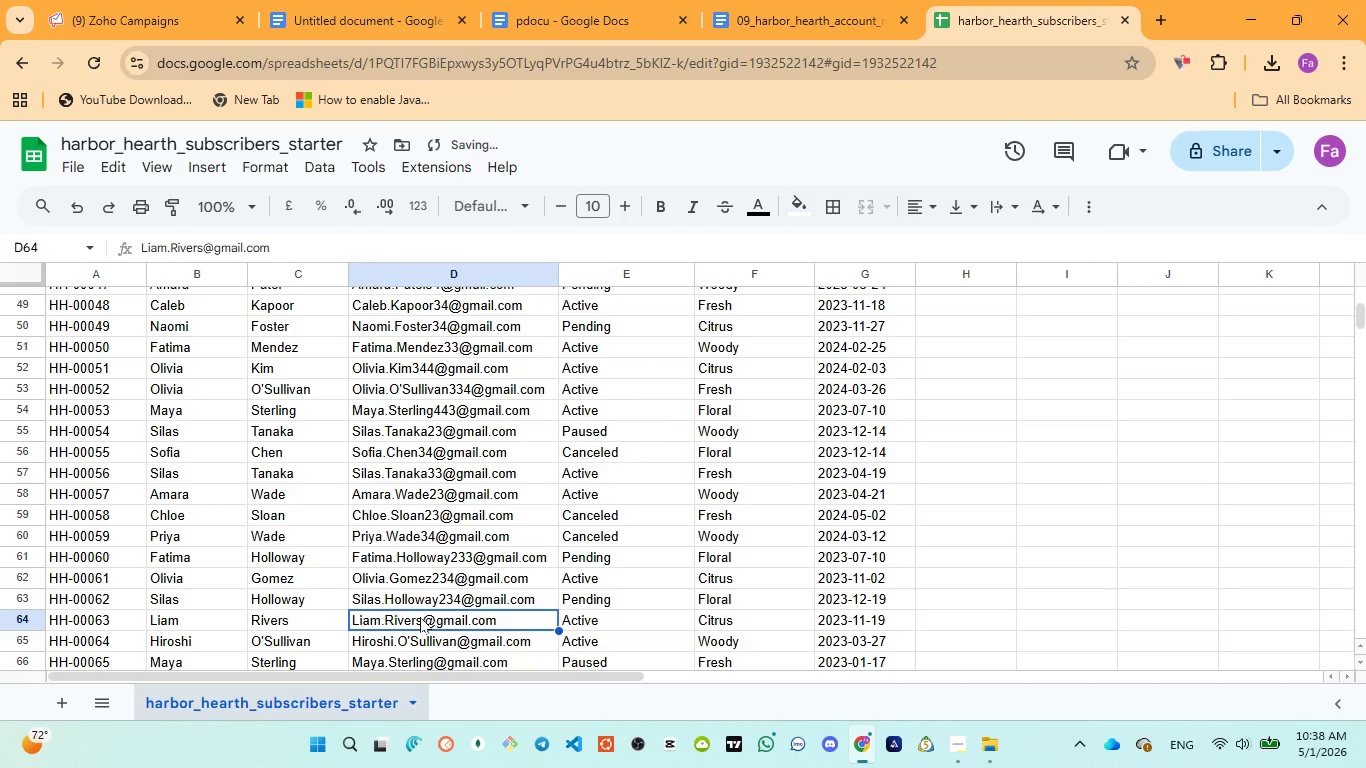 
double_click([420, 617])
 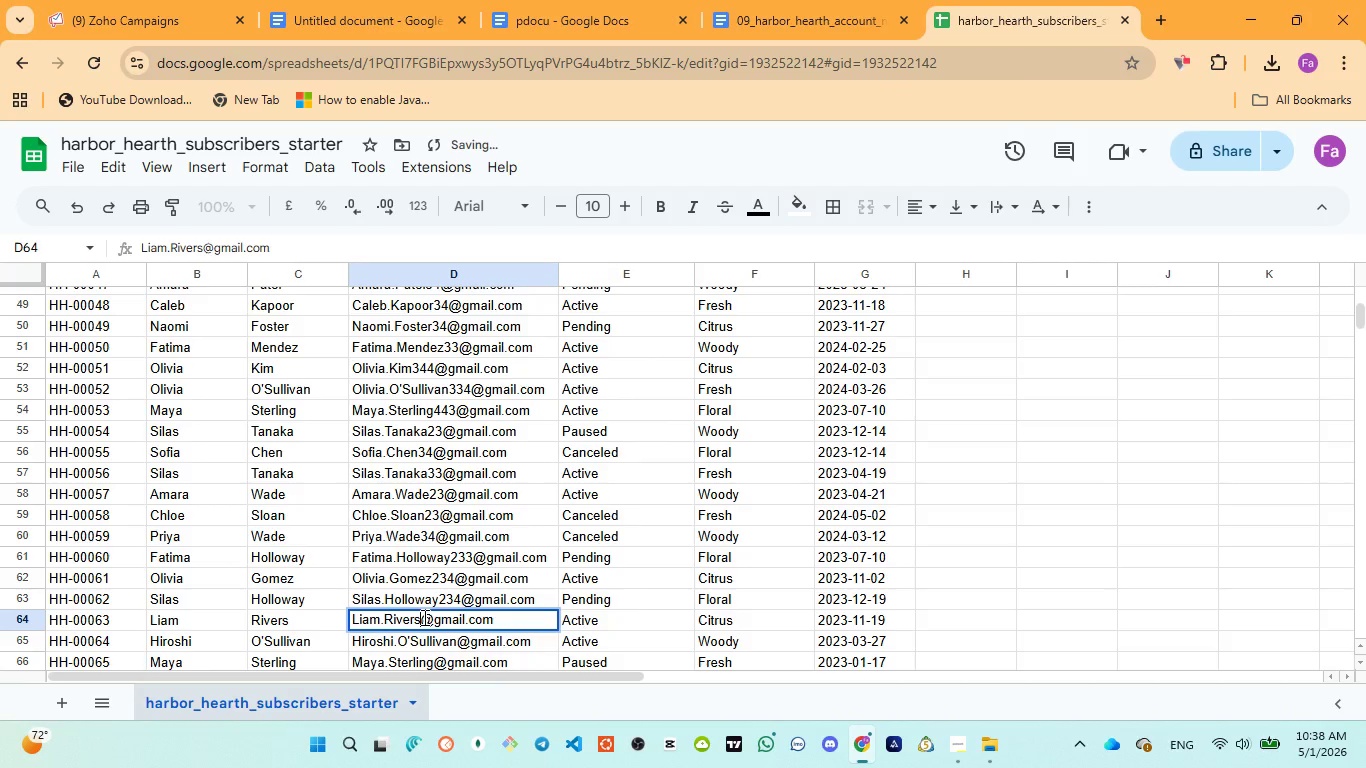 
type(234)
 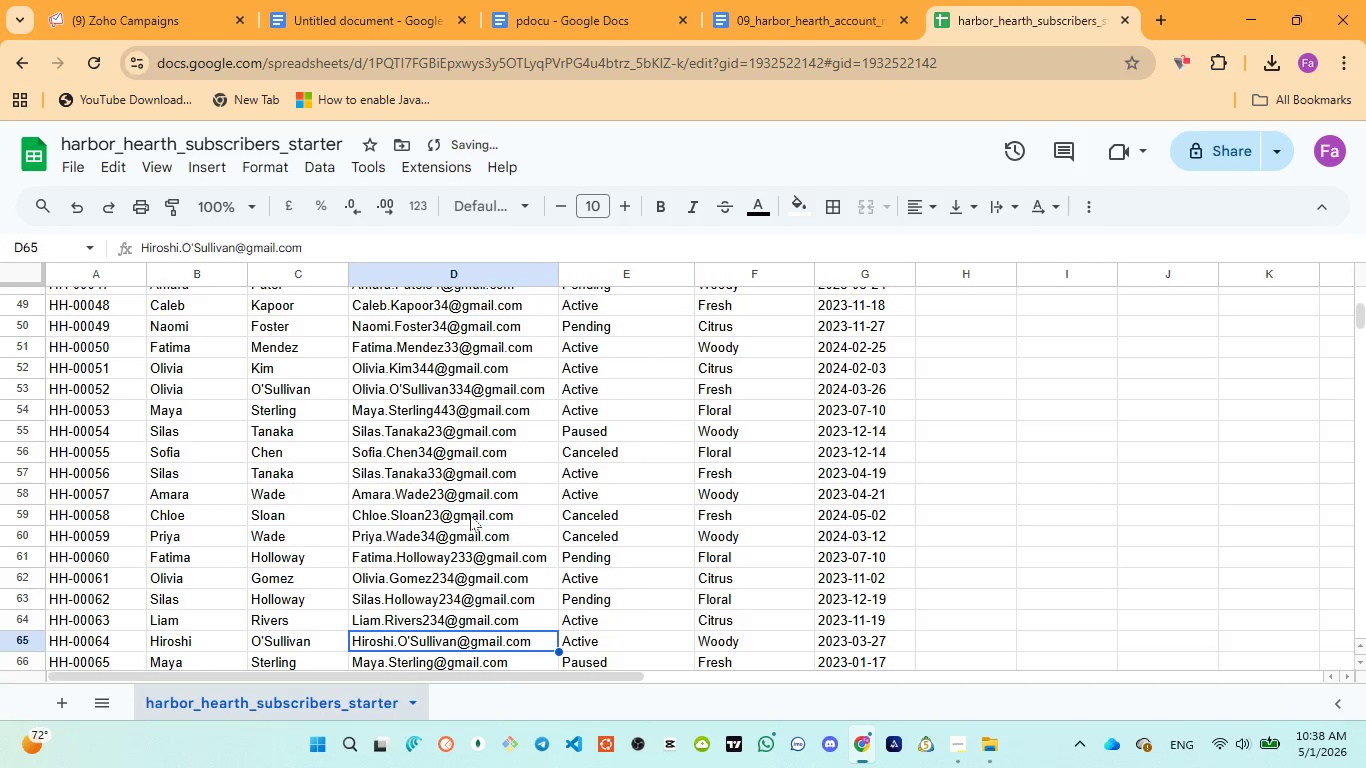 
scroll: coordinate [468, 515], scroll_direction: down, amount: 1.0
 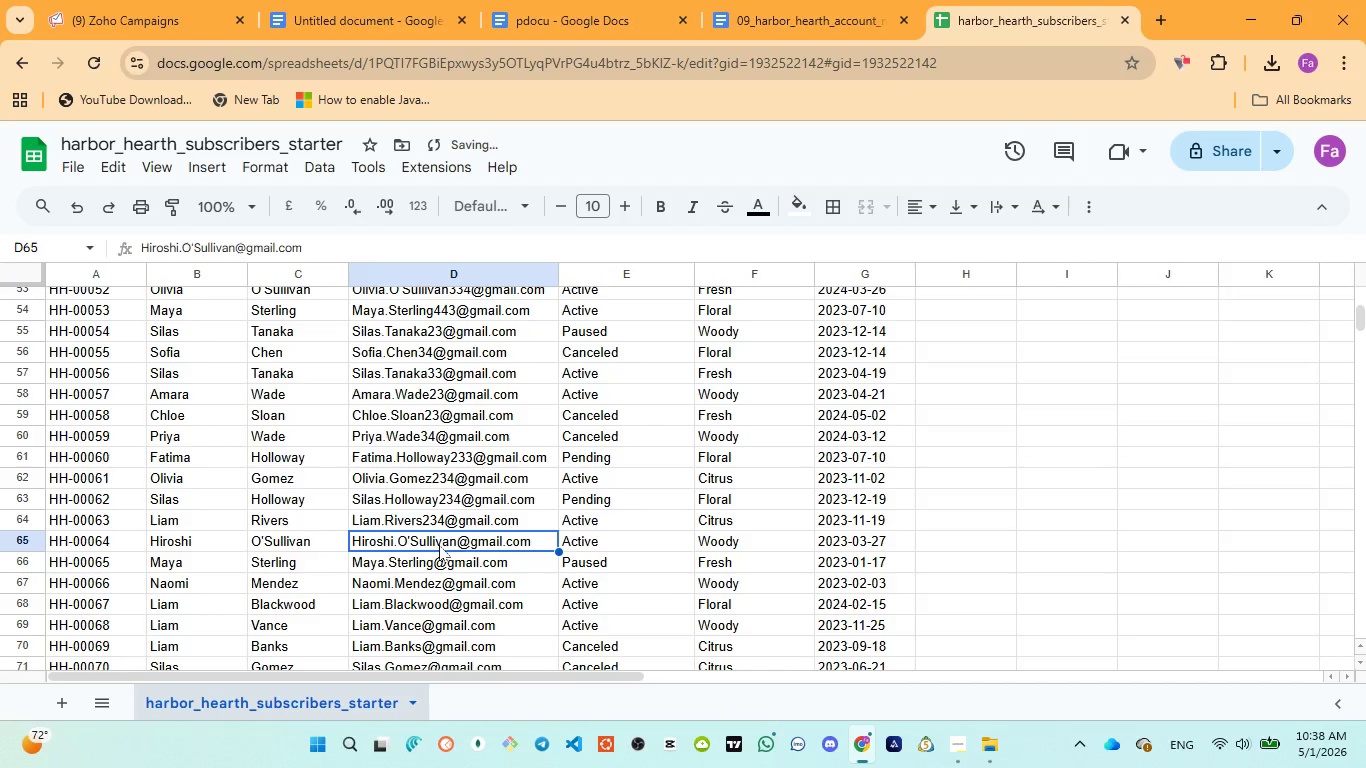 
double_click([450, 539])
 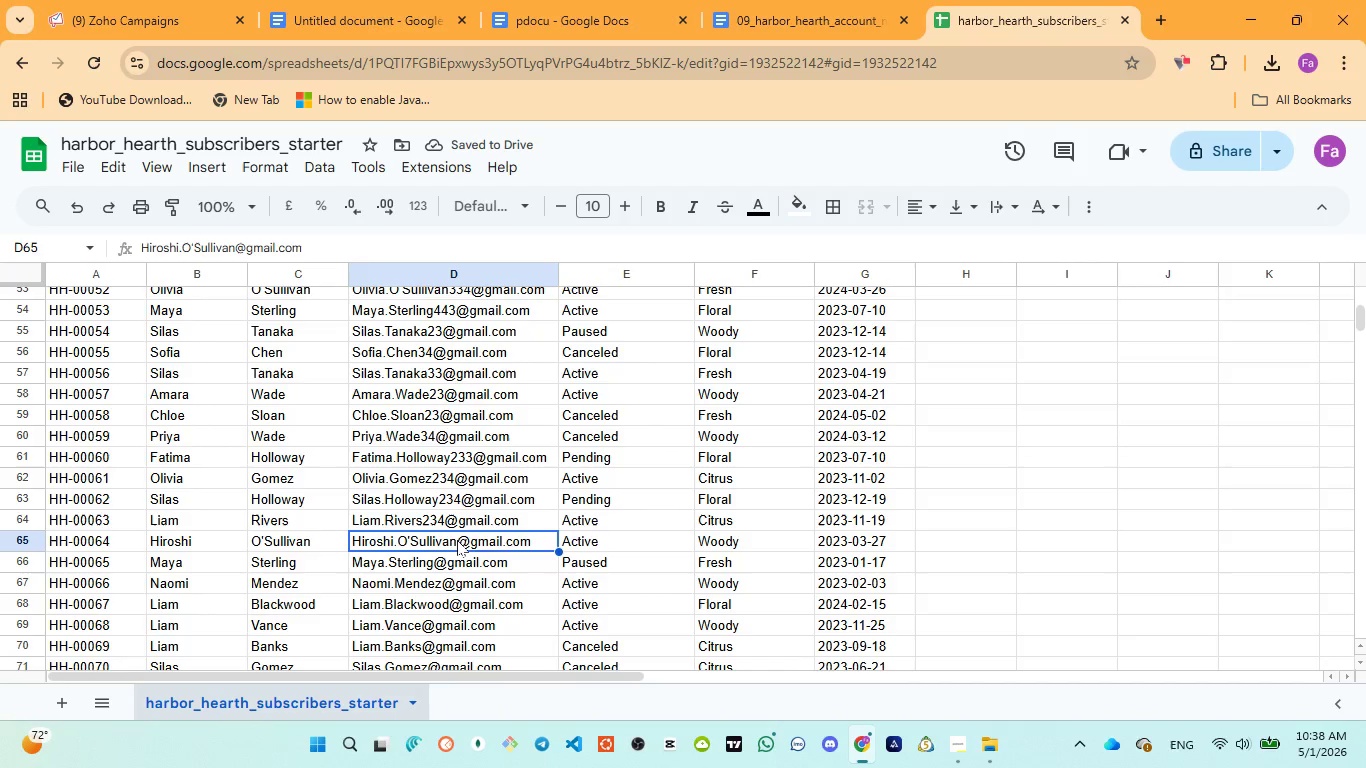 
double_click([459, 540])
 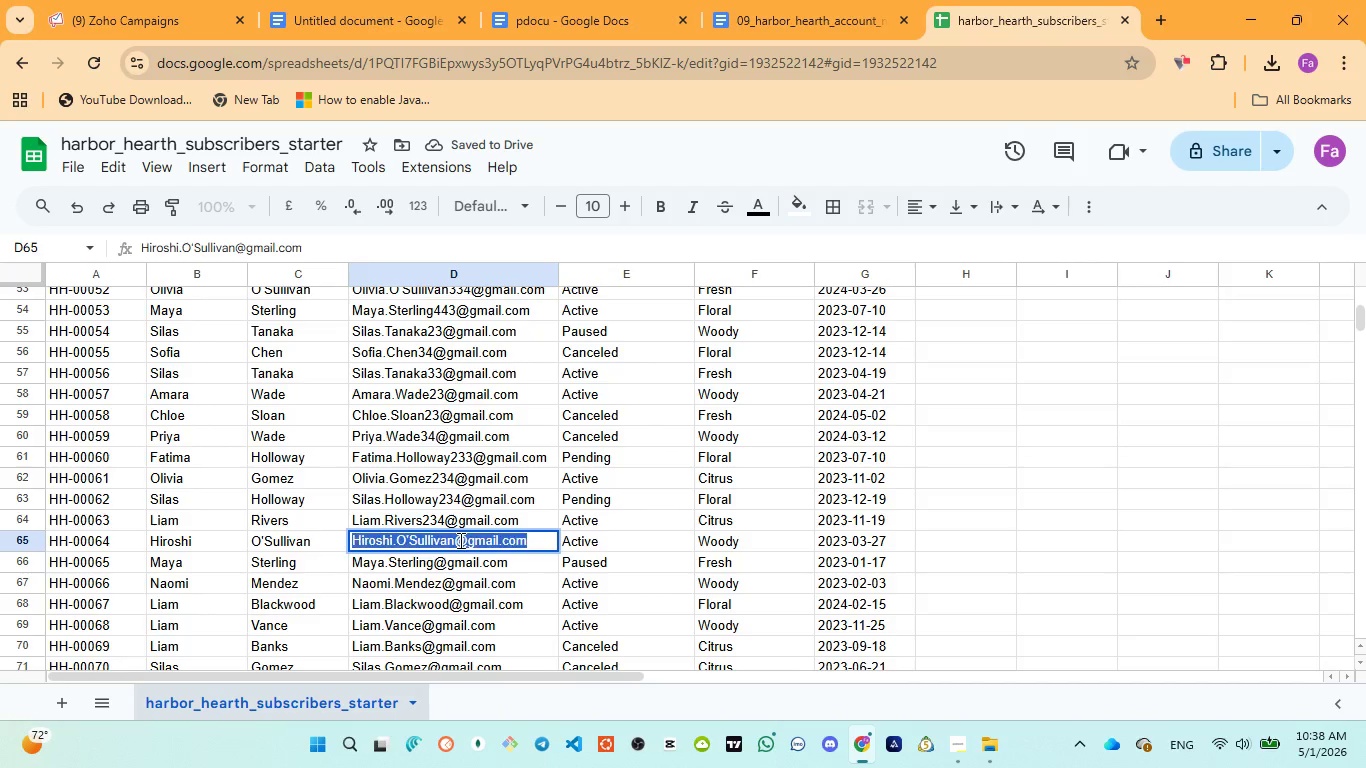 
triple_click([459, 540])
 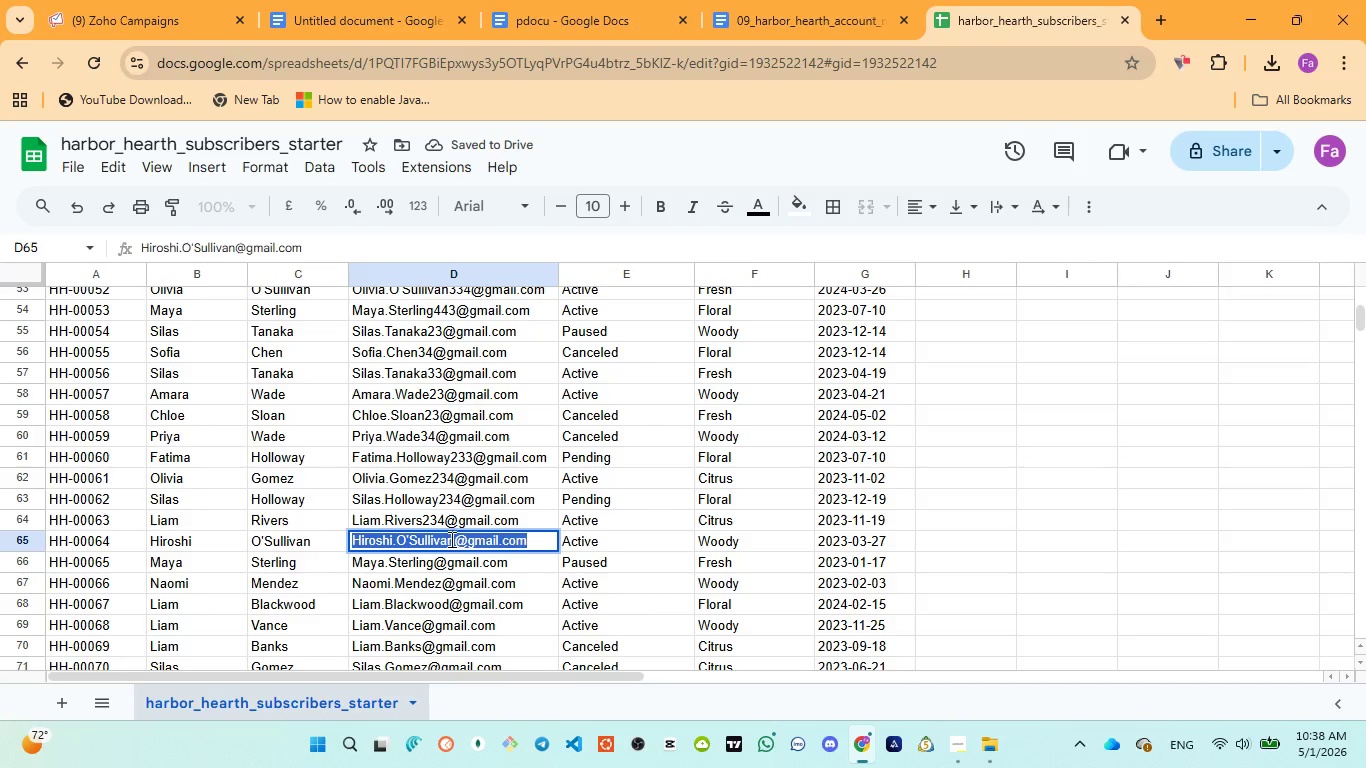 
left_click([450, 539])
 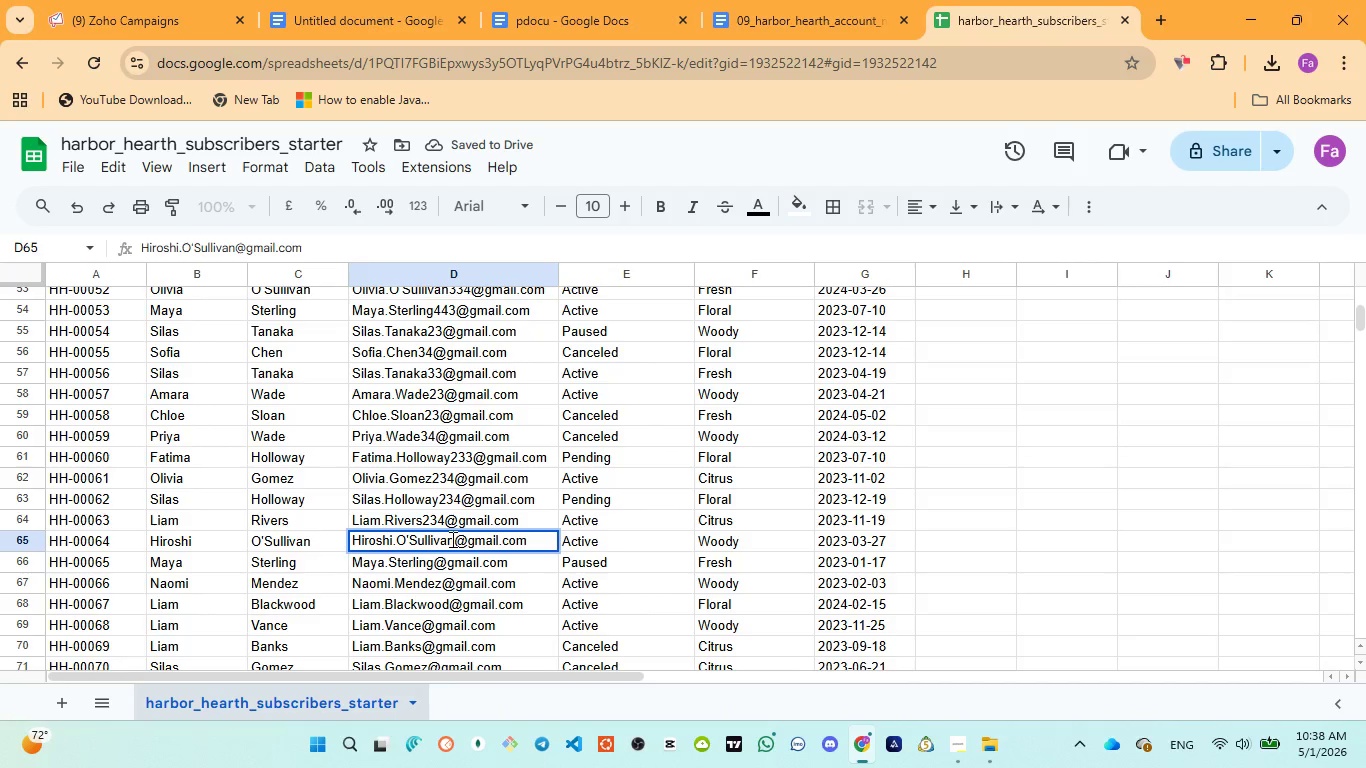 
left_click([452, 539])
 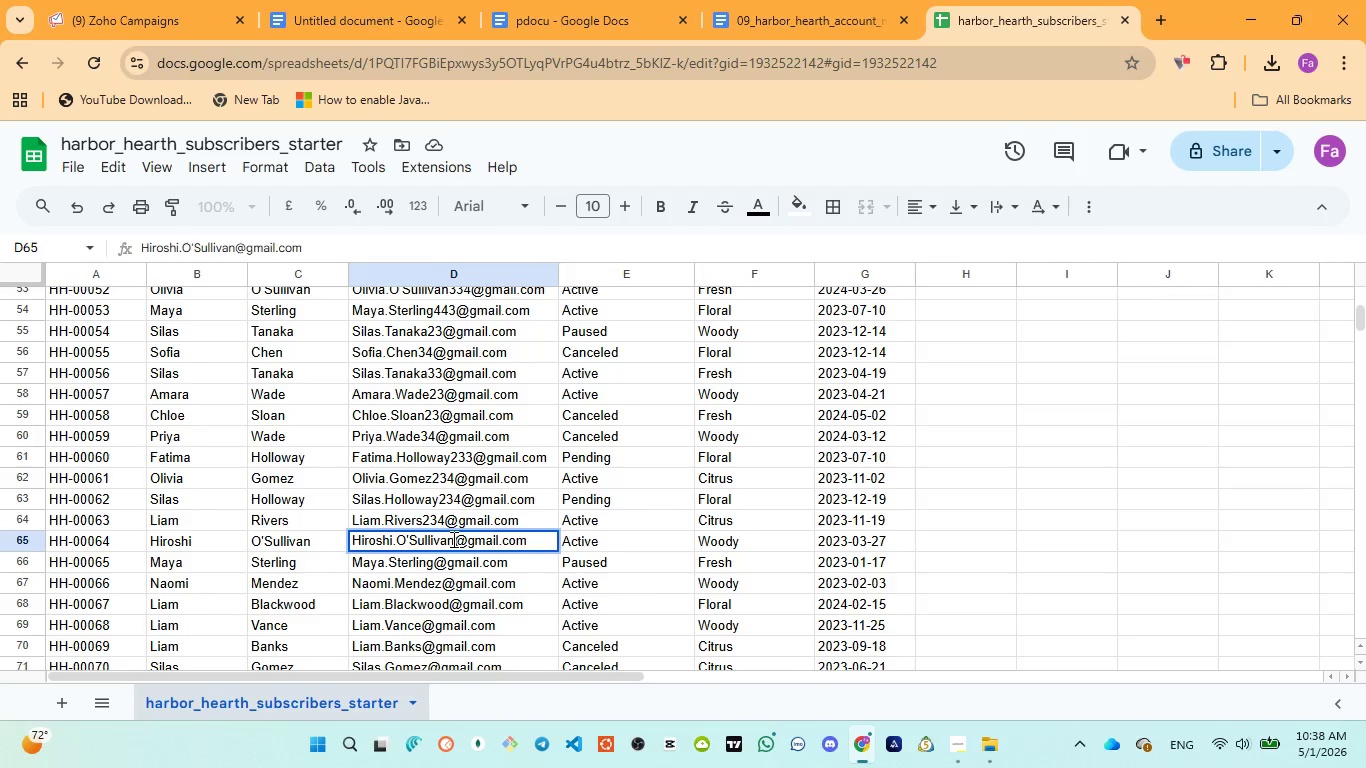 
type(23)
 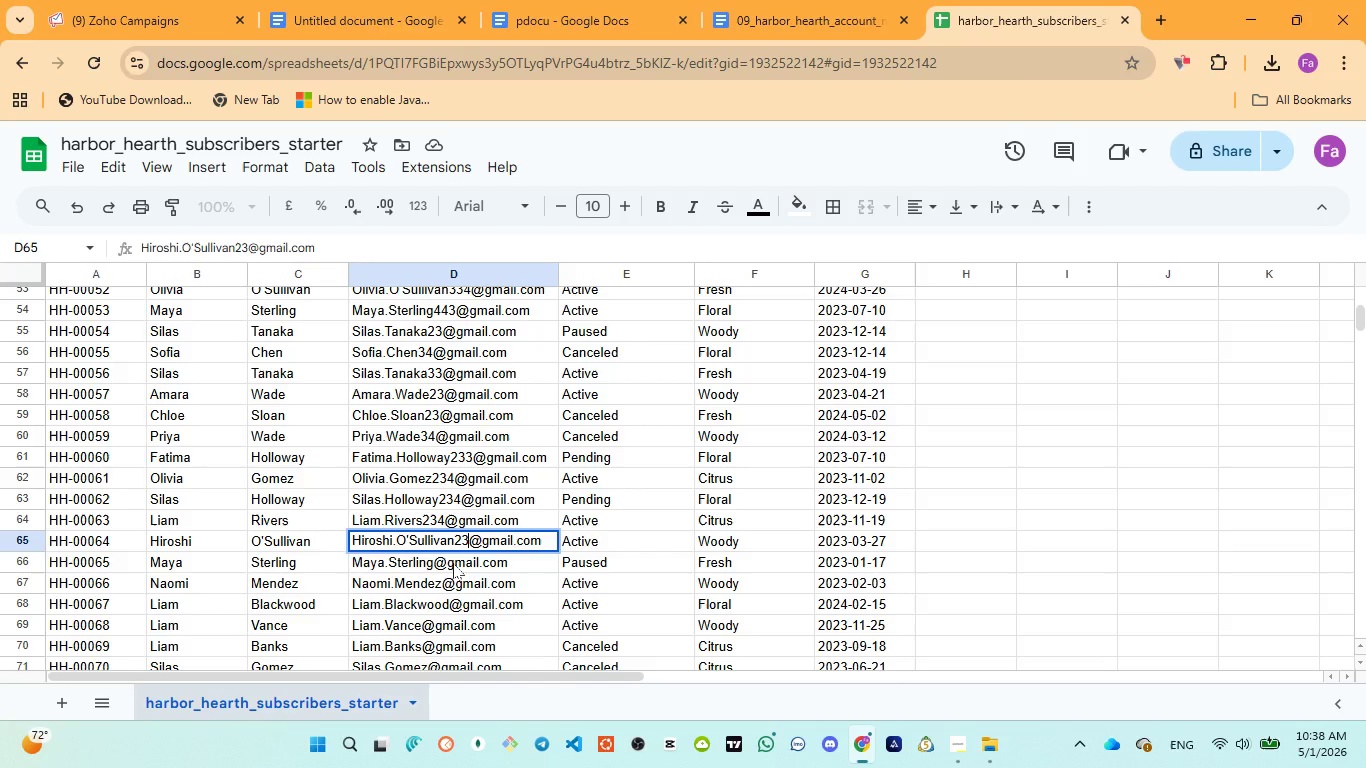 
key(0)
 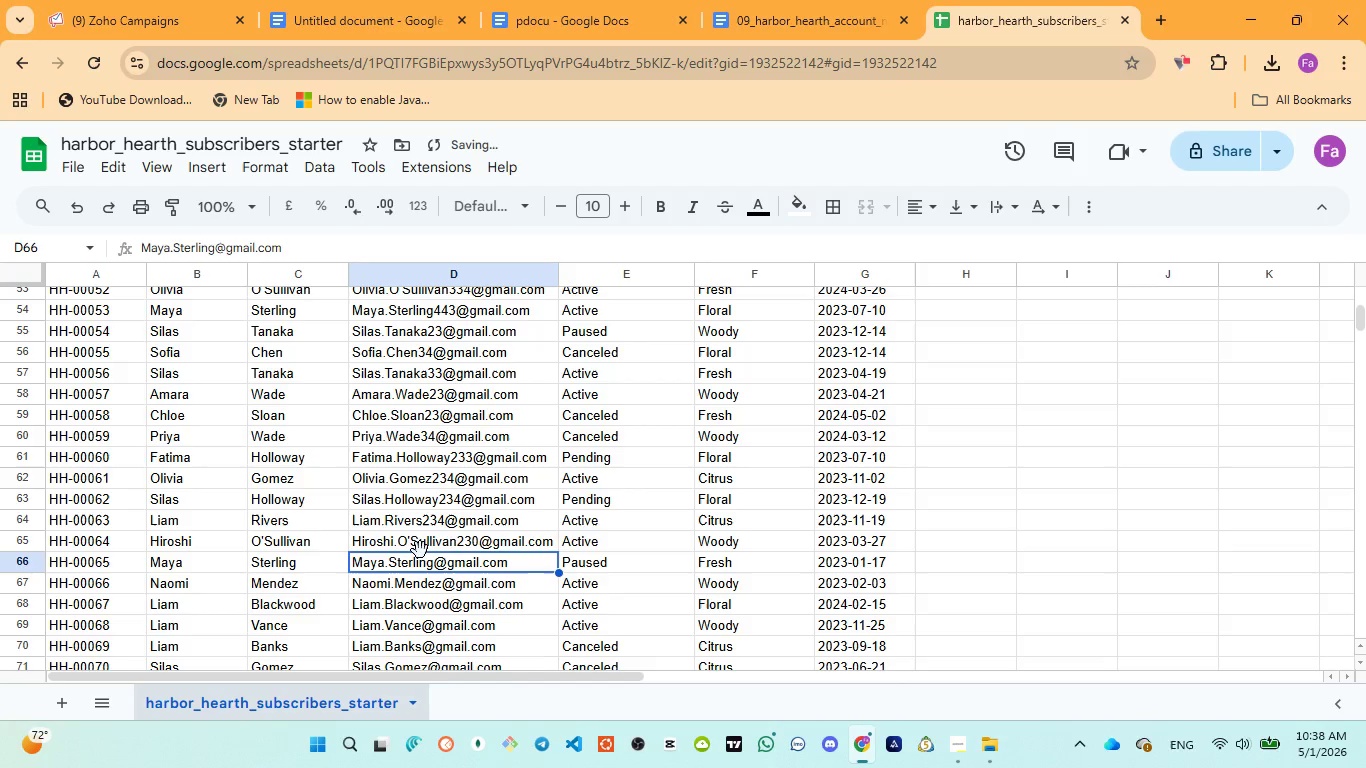 
left_click_drag(start_coordinate=[420, 550], to_coordinate=[435, 561])
 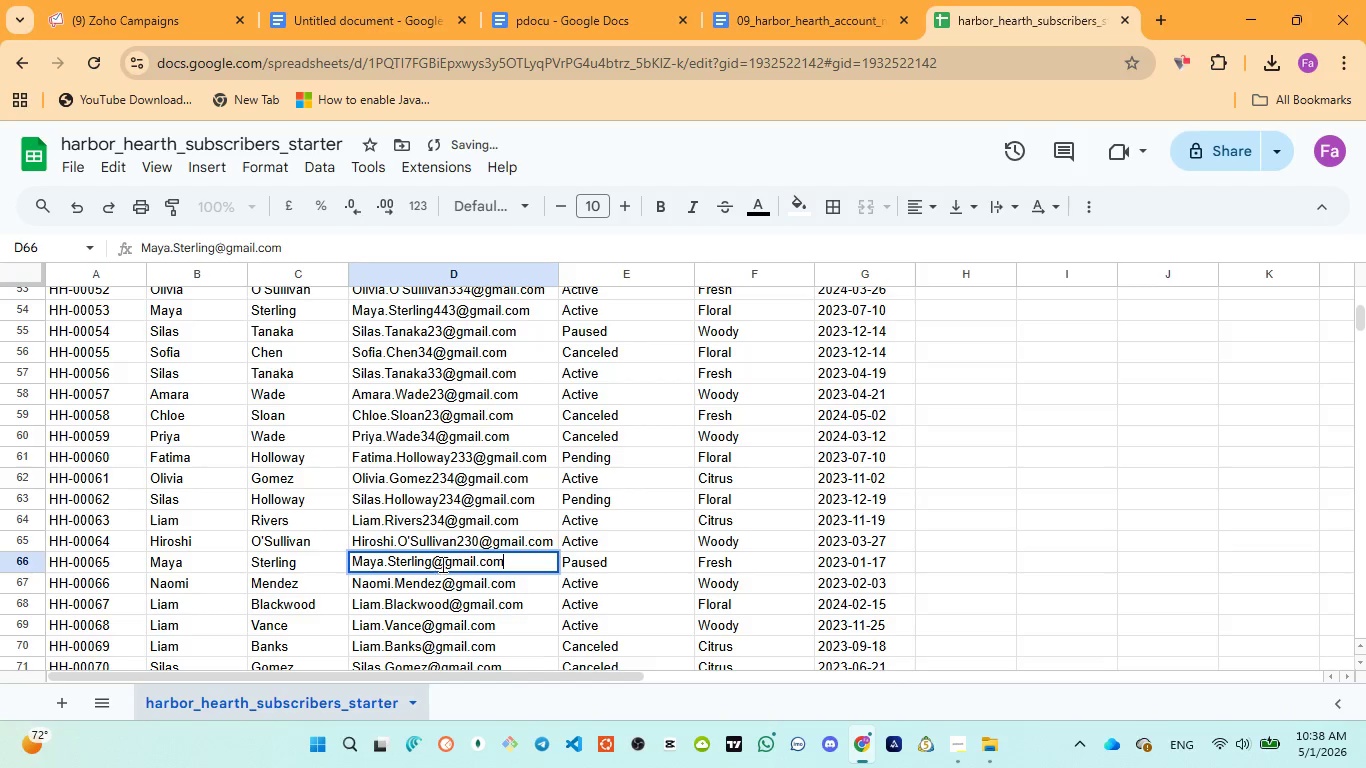 
left_click([435, 564])
 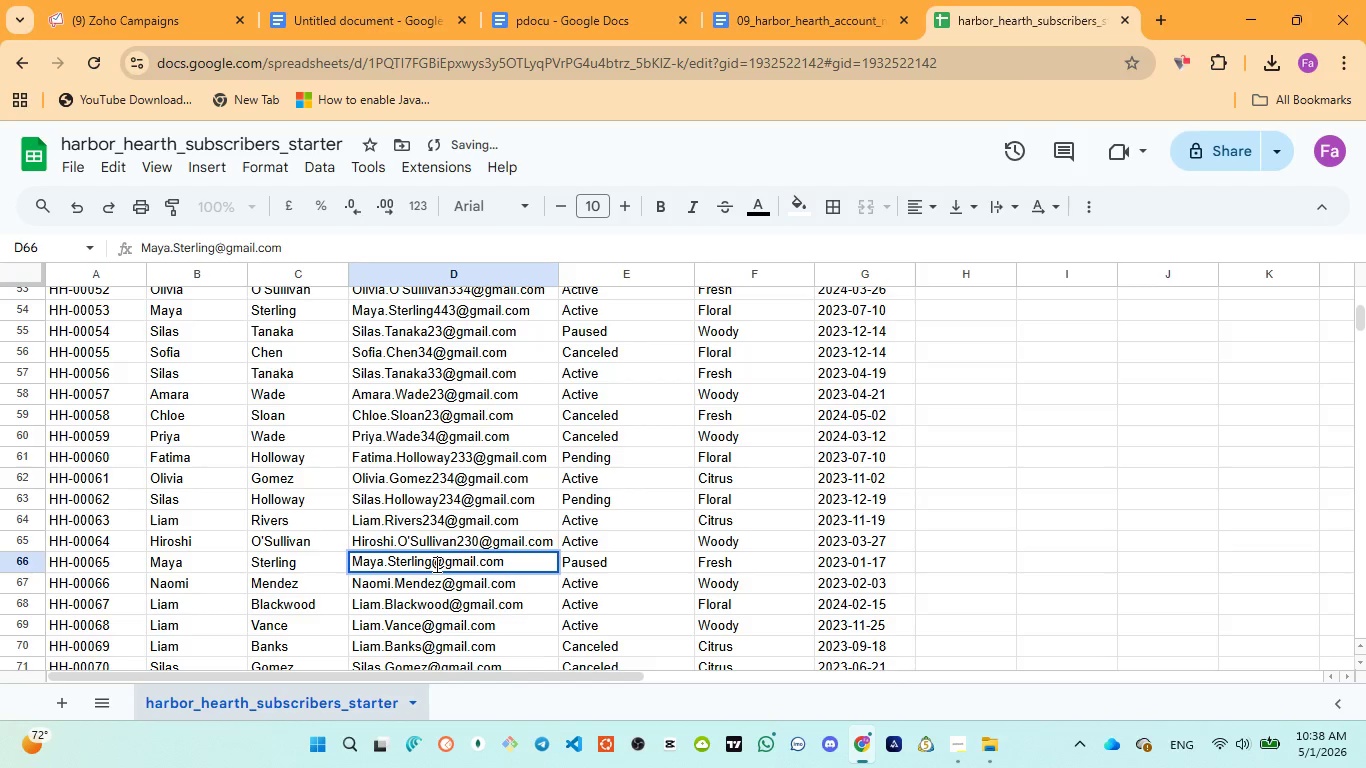 
type(98)
 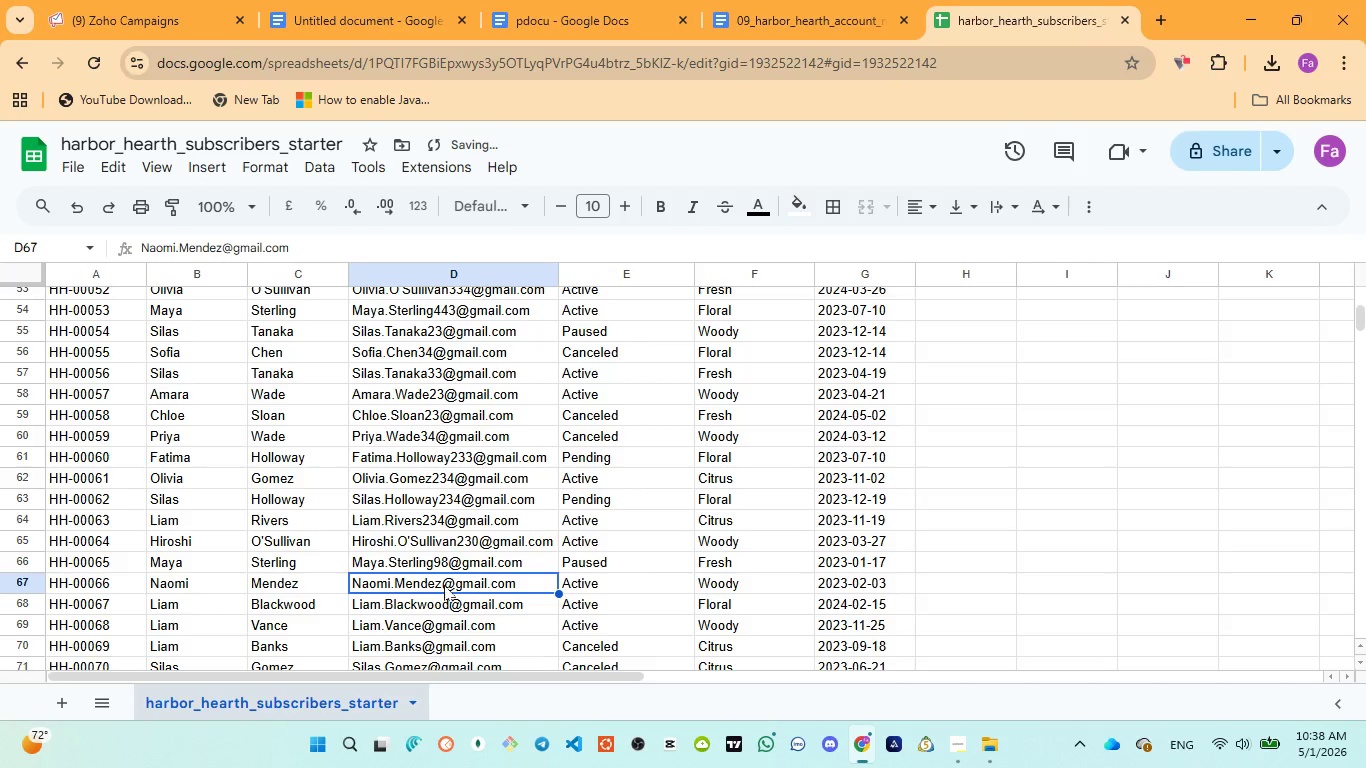 
double_click([444, 584])
 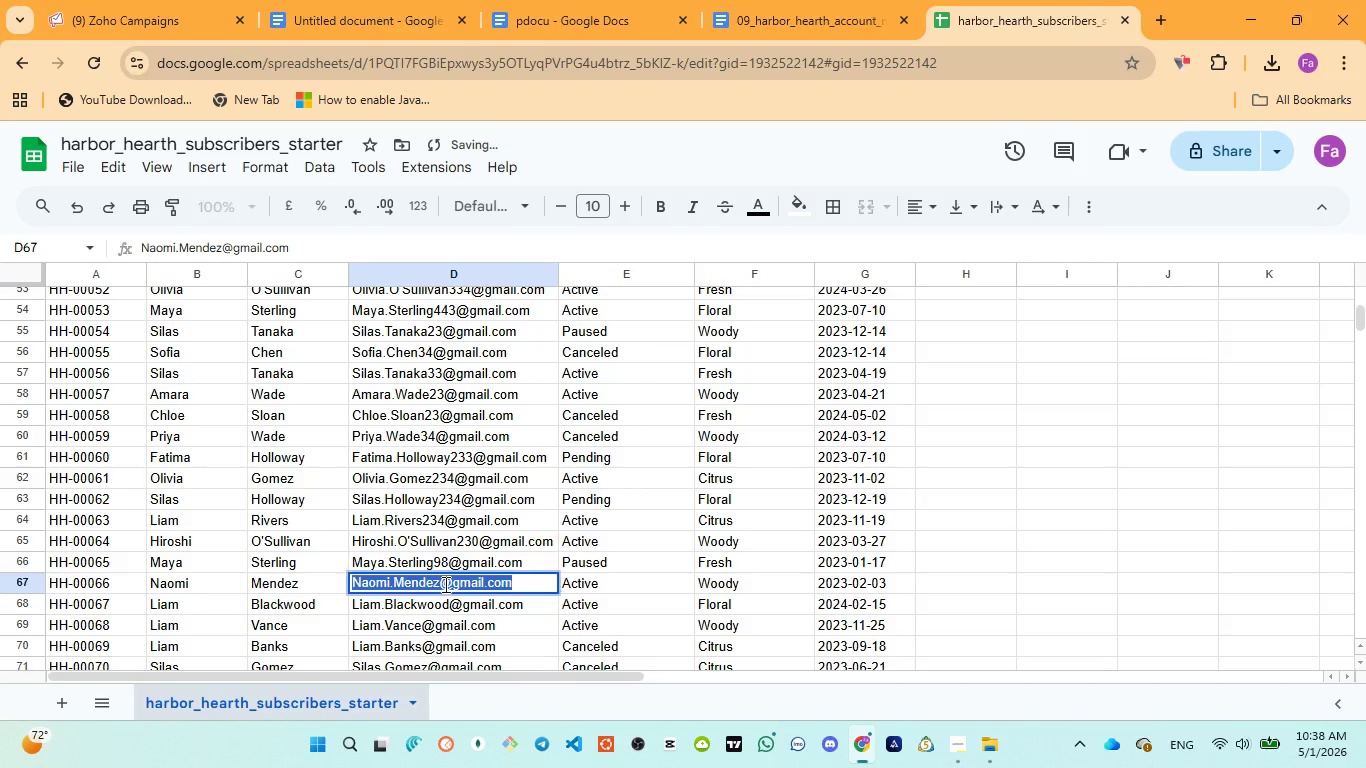 
triple_click([444, 584])
 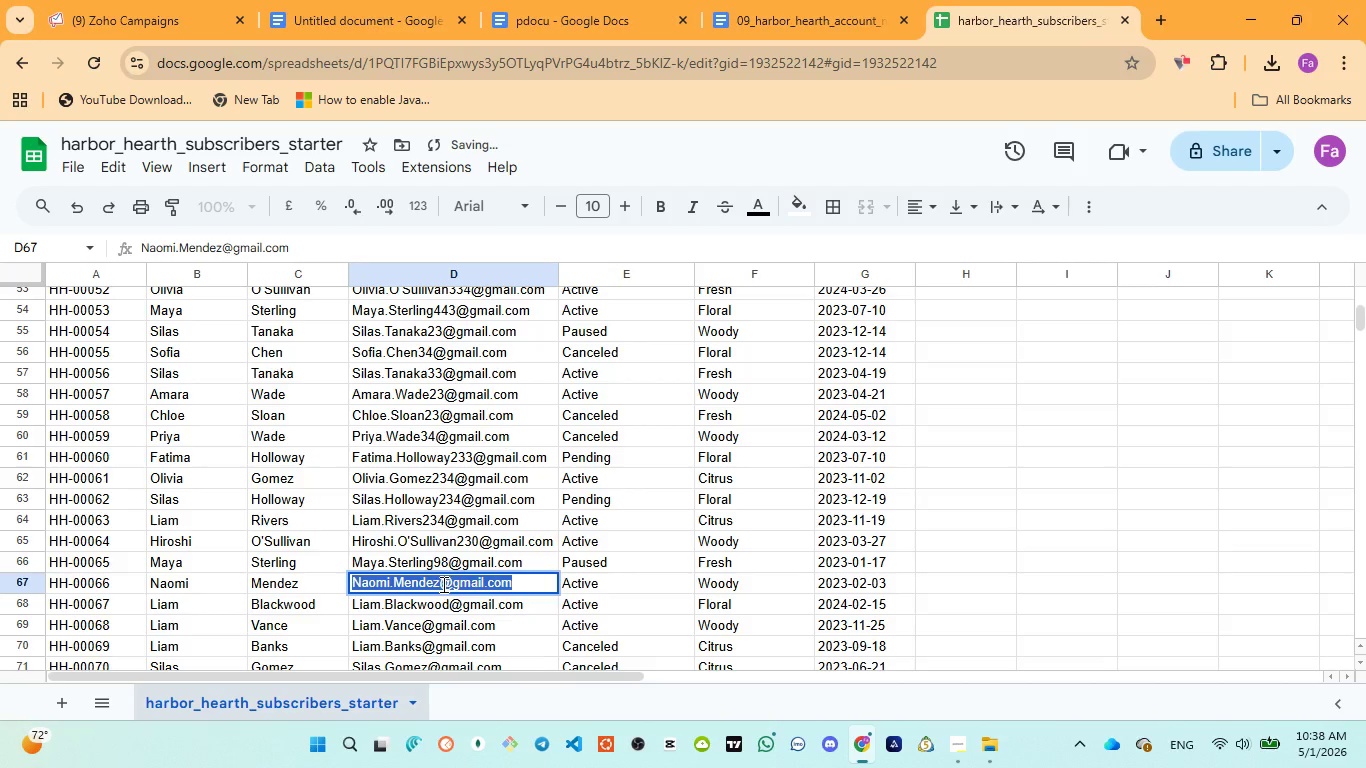 
left_click([442, 584])
 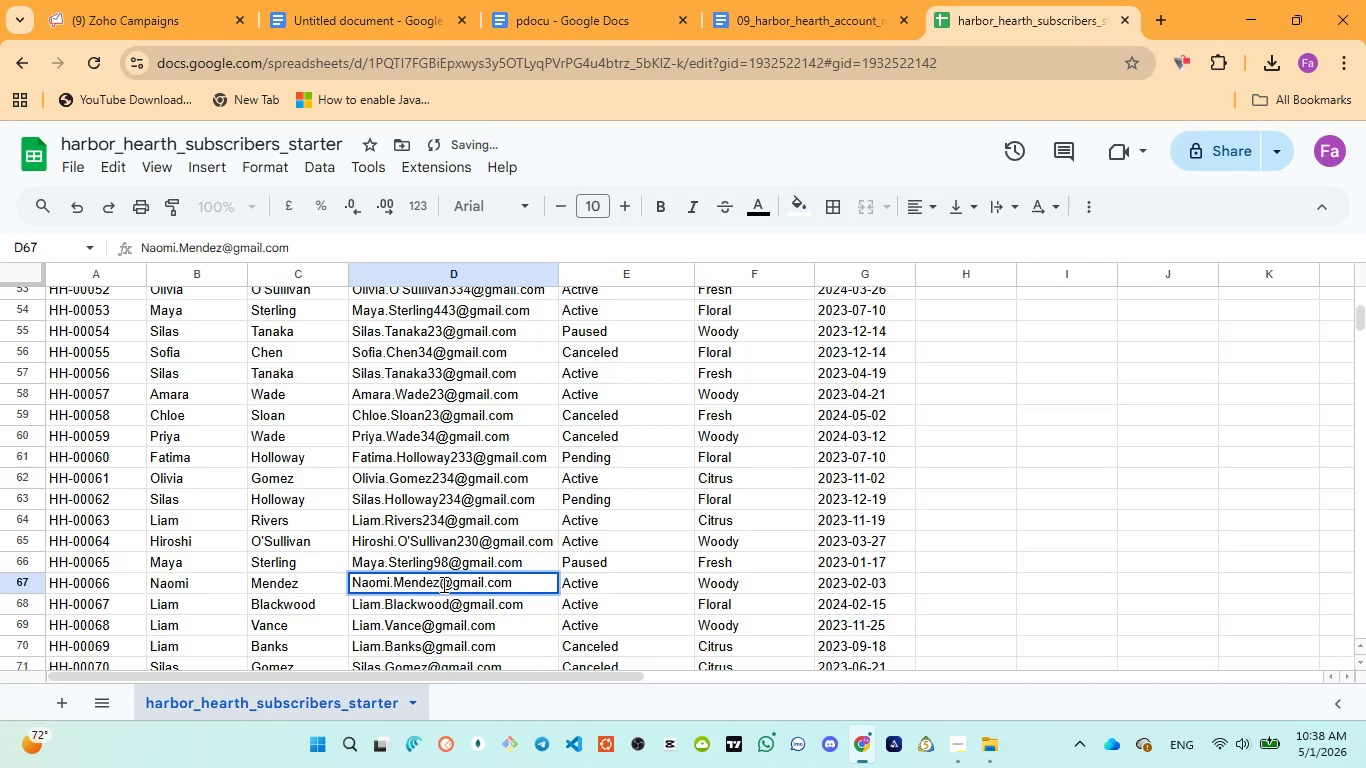 
type(98)
 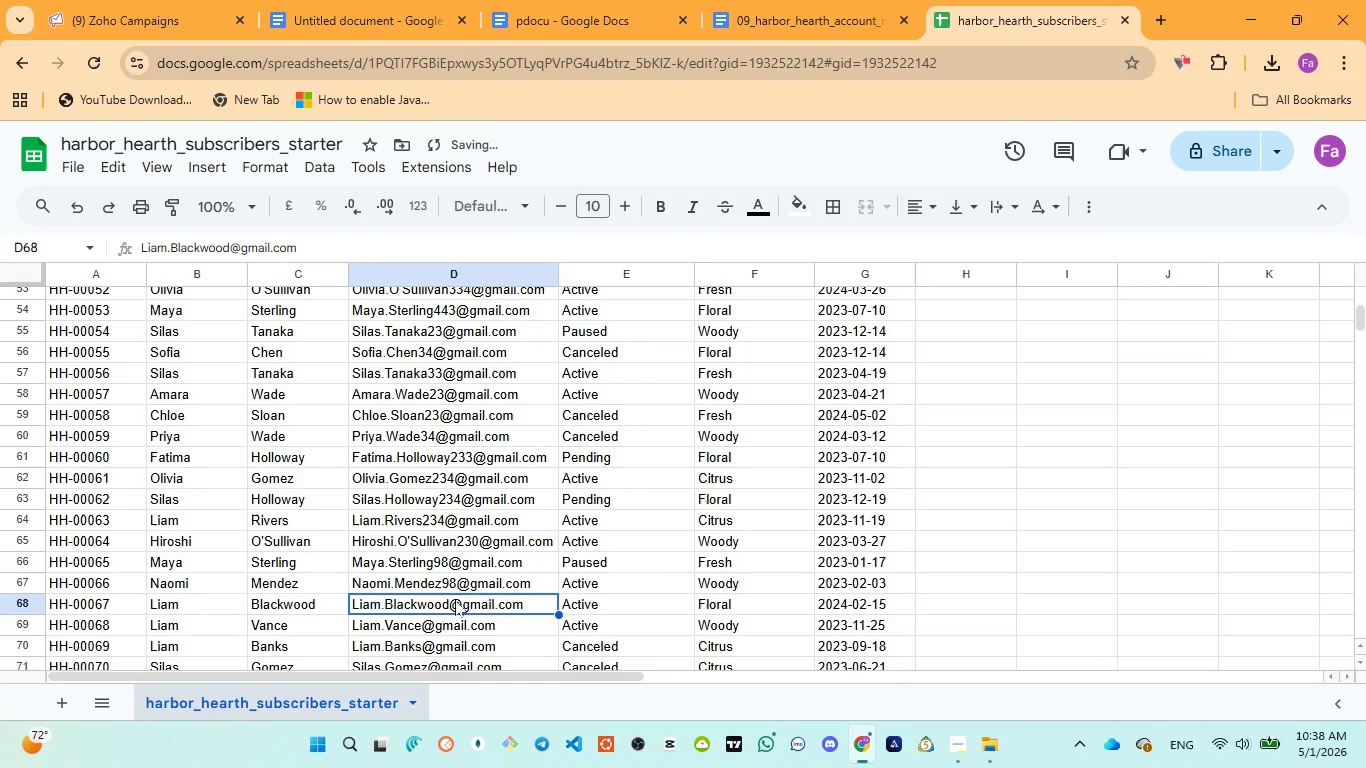 
double_click([455, 600])
 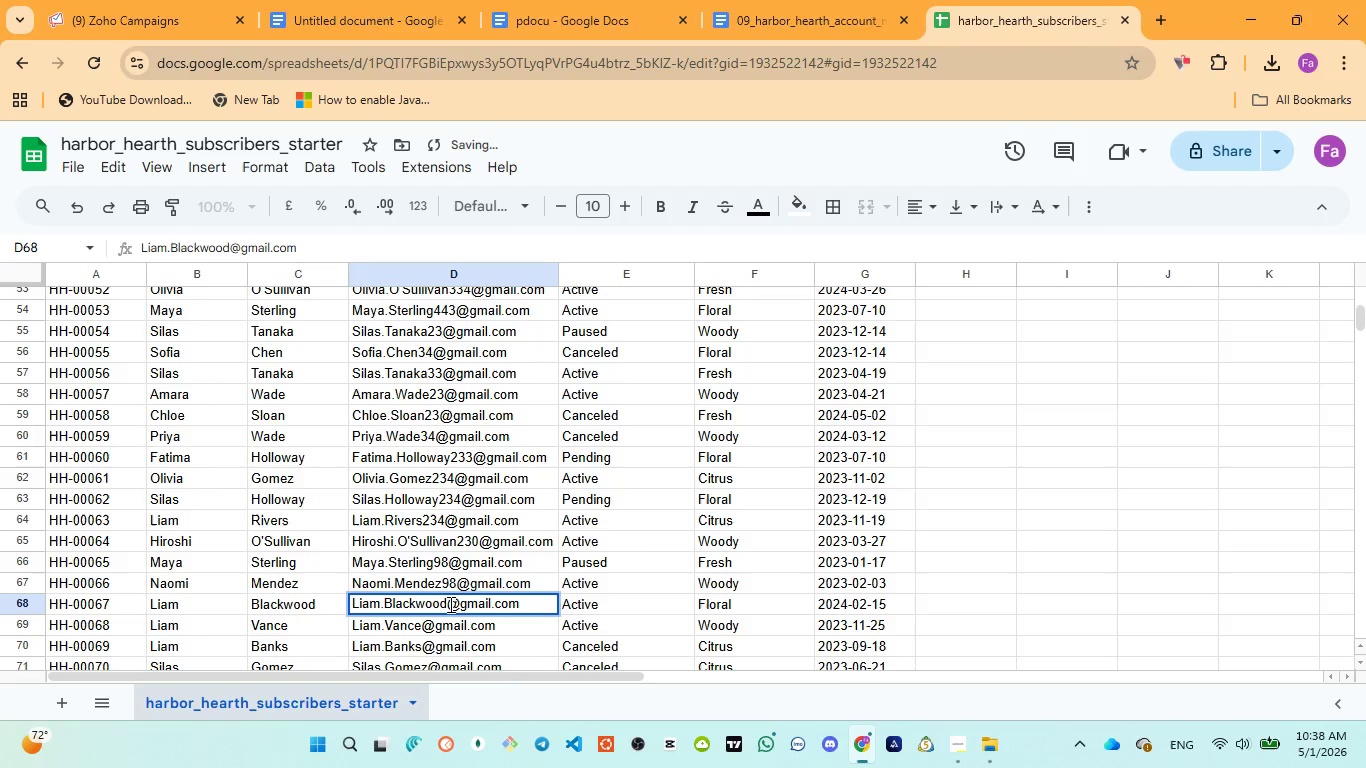 
left_click([448, 604])
 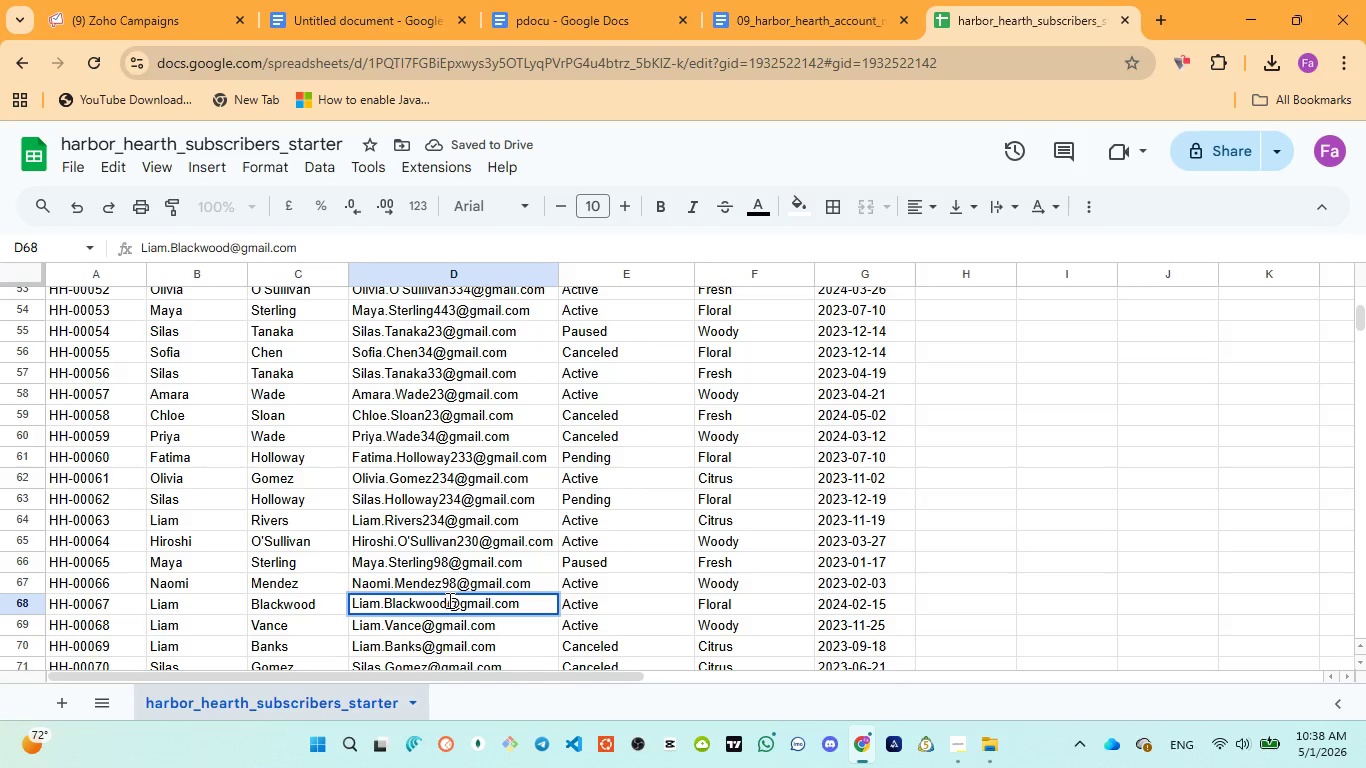 
type(87)
 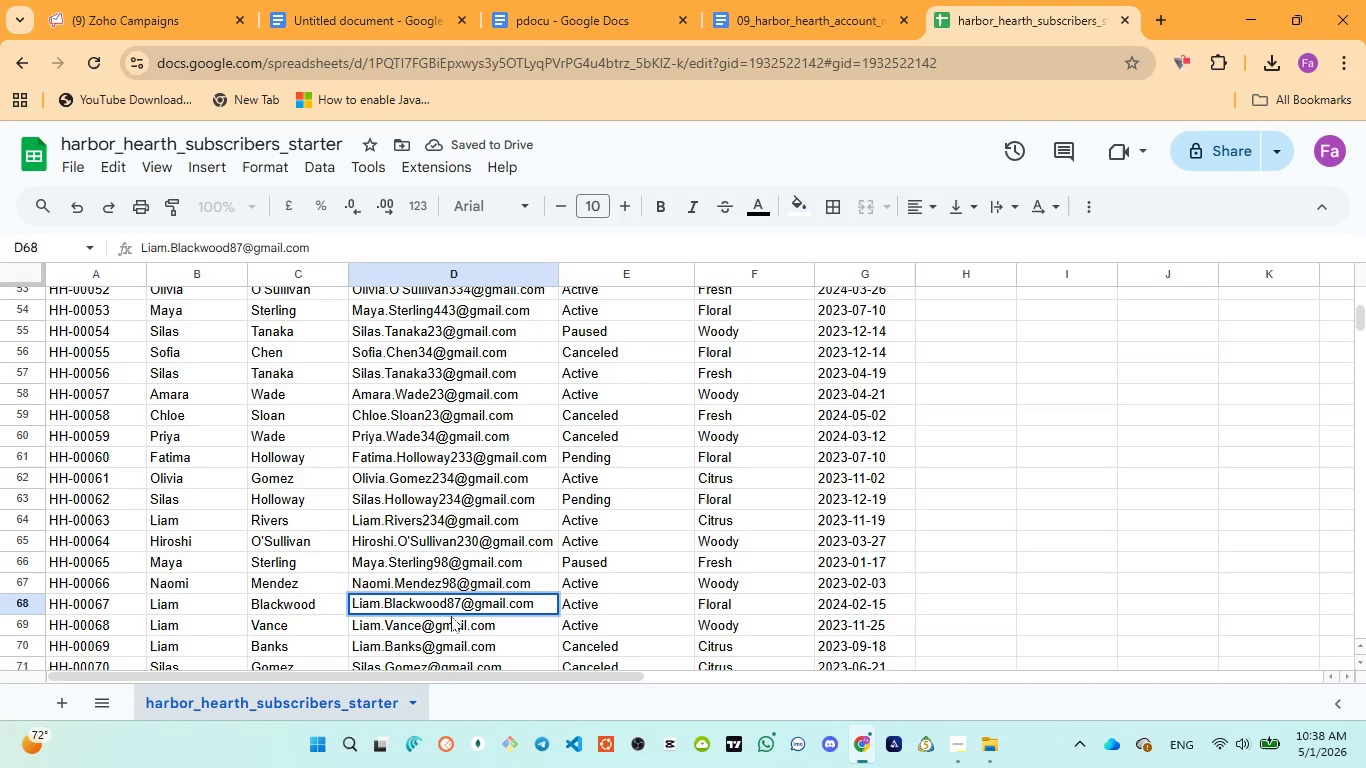 
left_click([450, 617])
 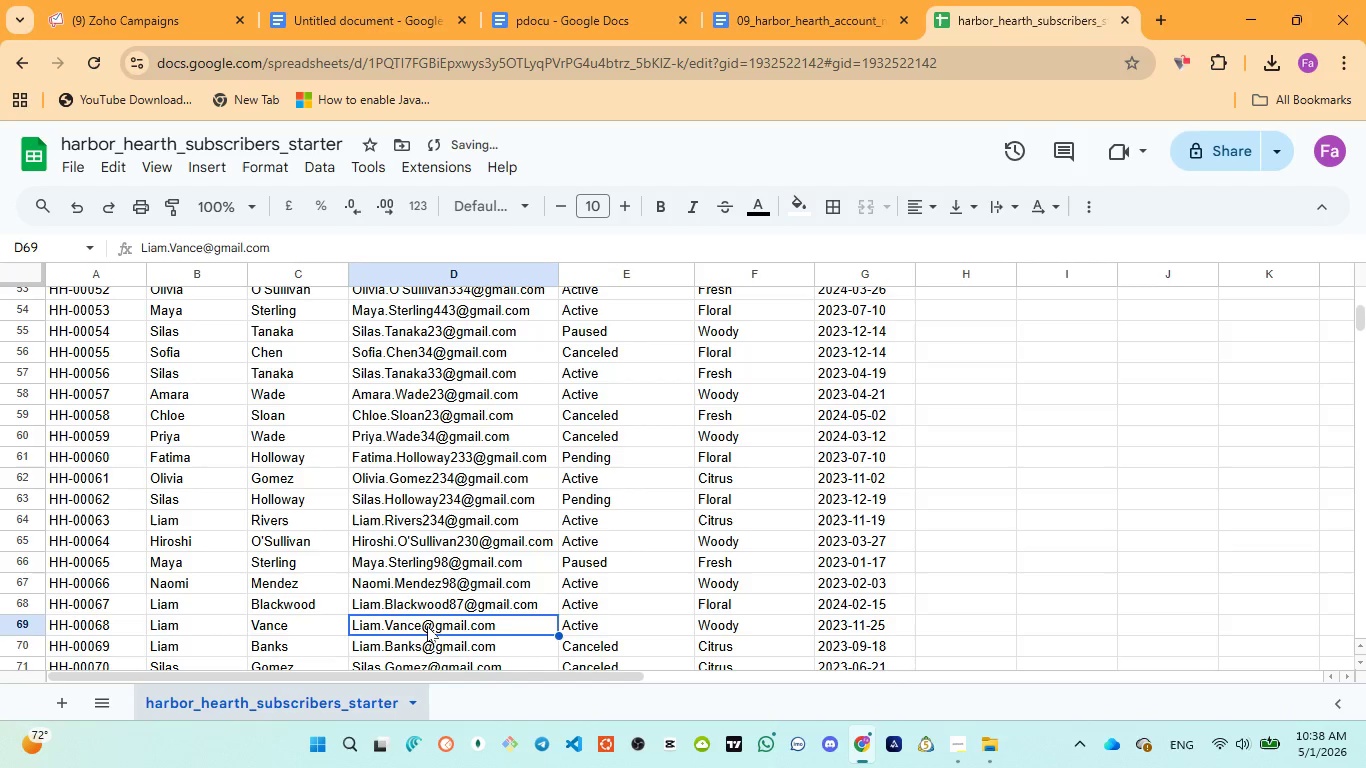 
double_click([427, 625])
 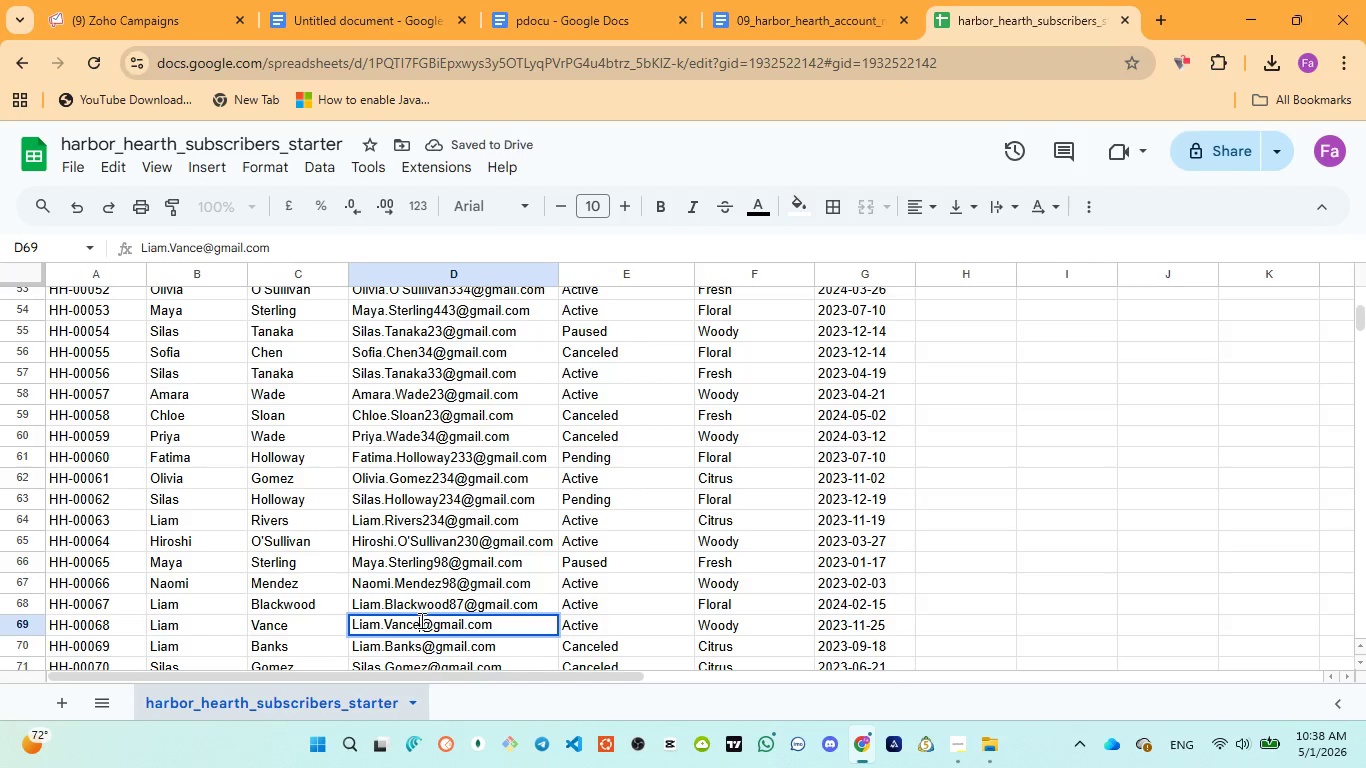 
type(87)
 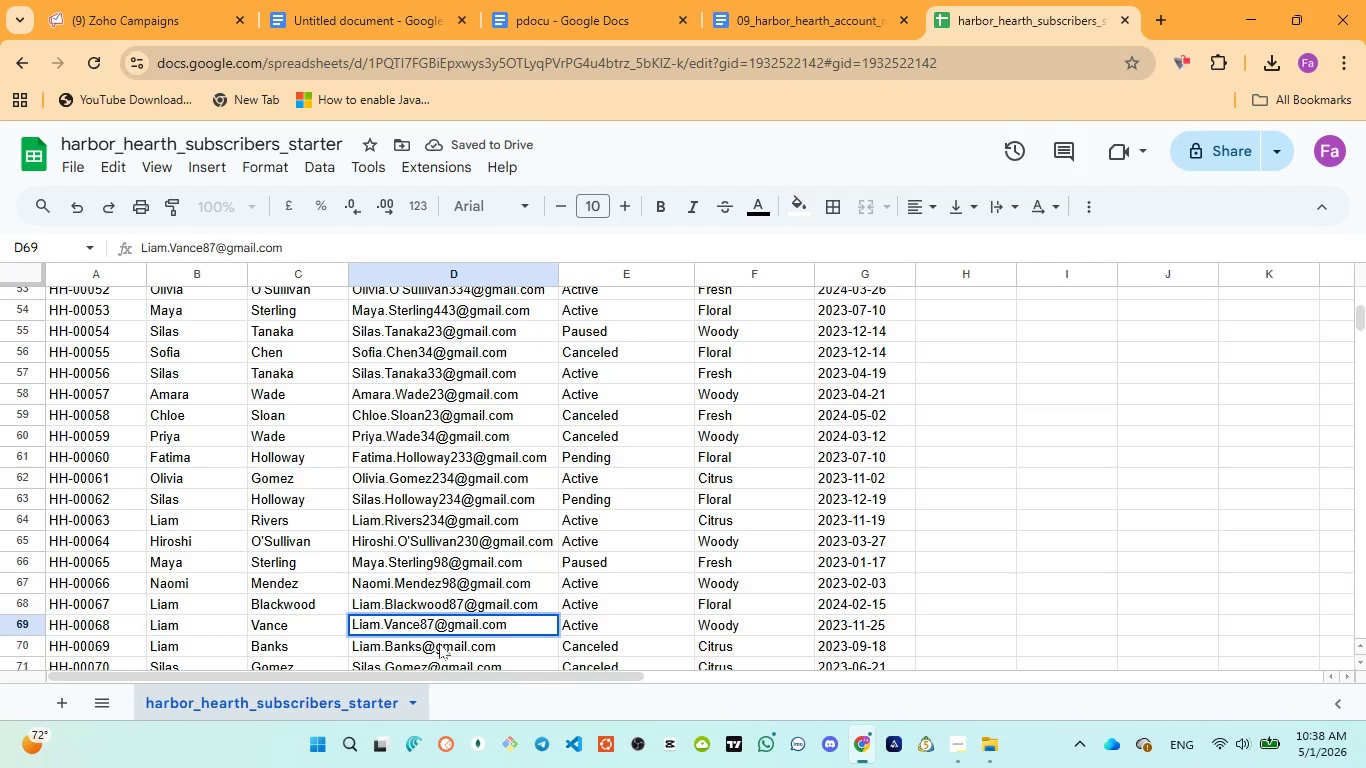 
left_click([439, 643])
 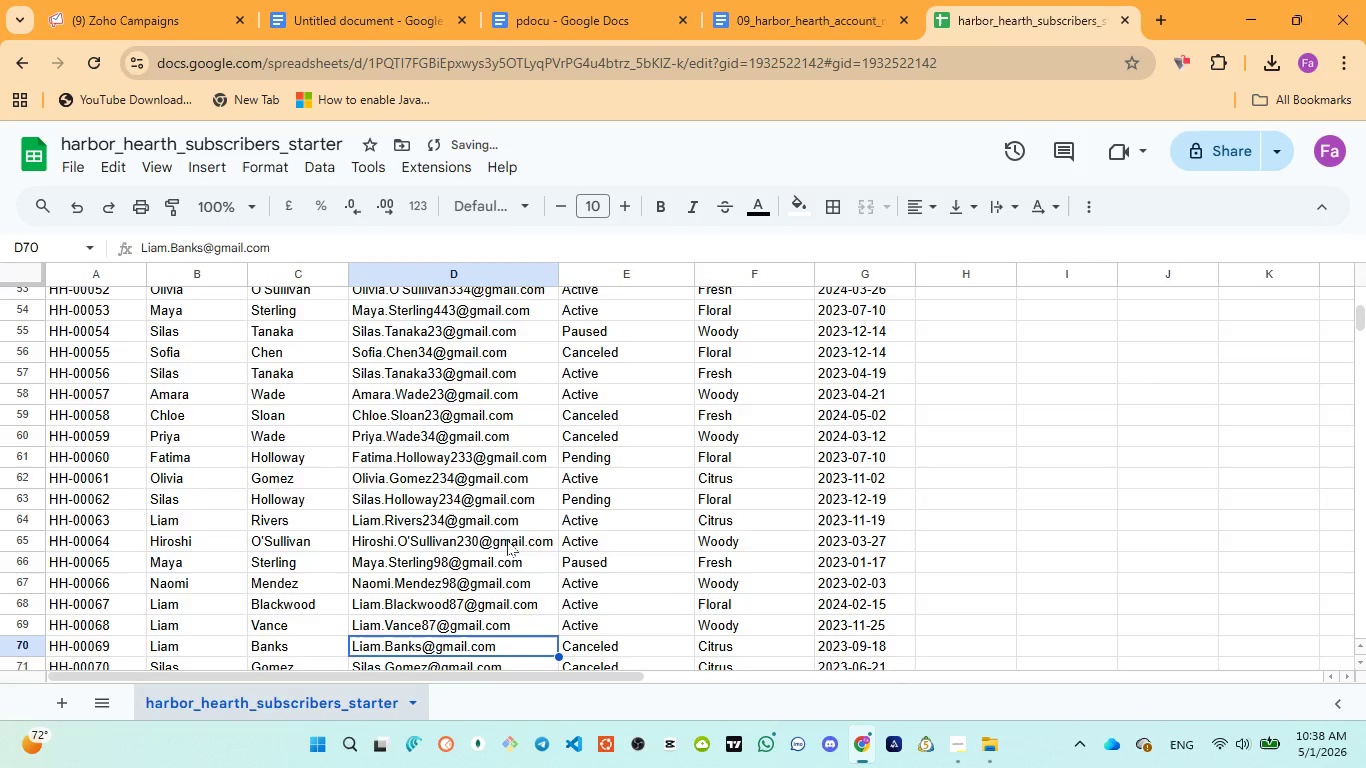 
scroll: coordinate [508, 537], scroll_direction: down, amount: 1.0
 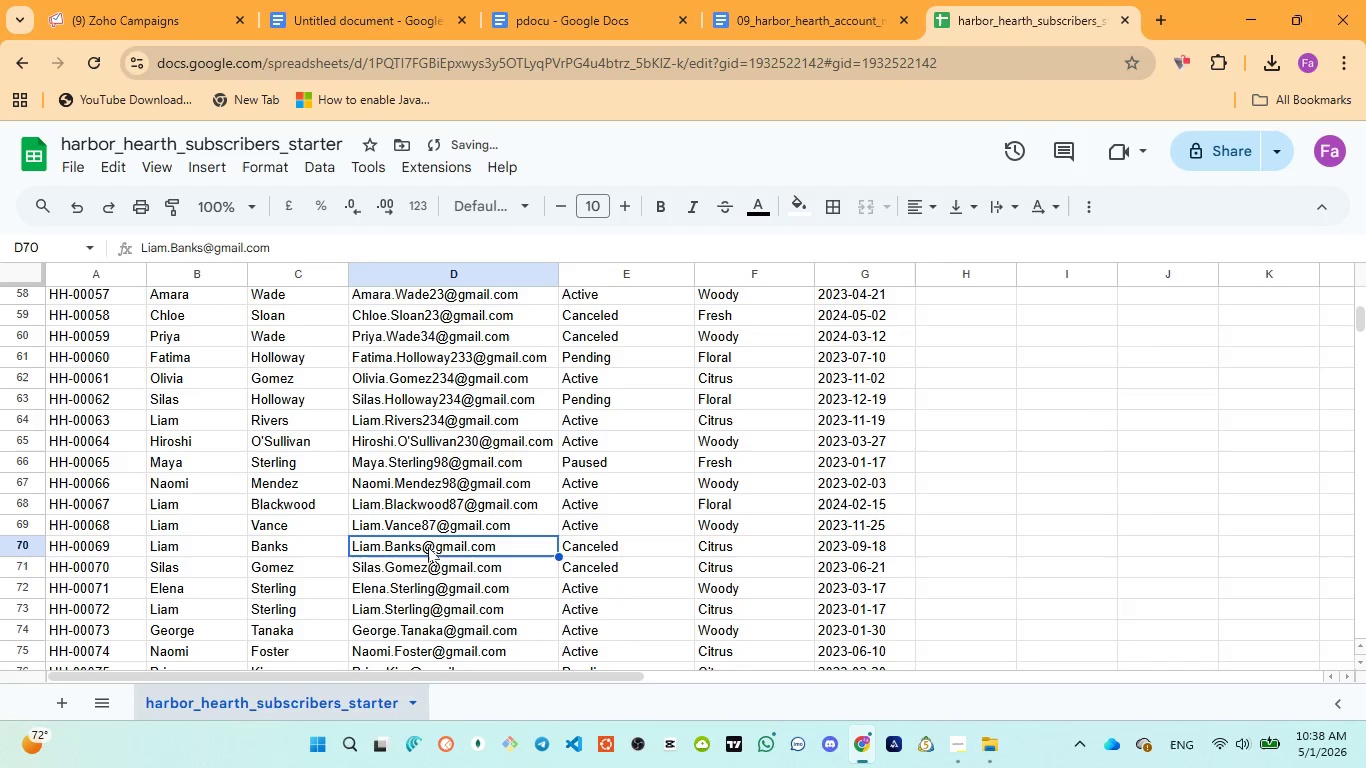 
double_click([435, 547])
 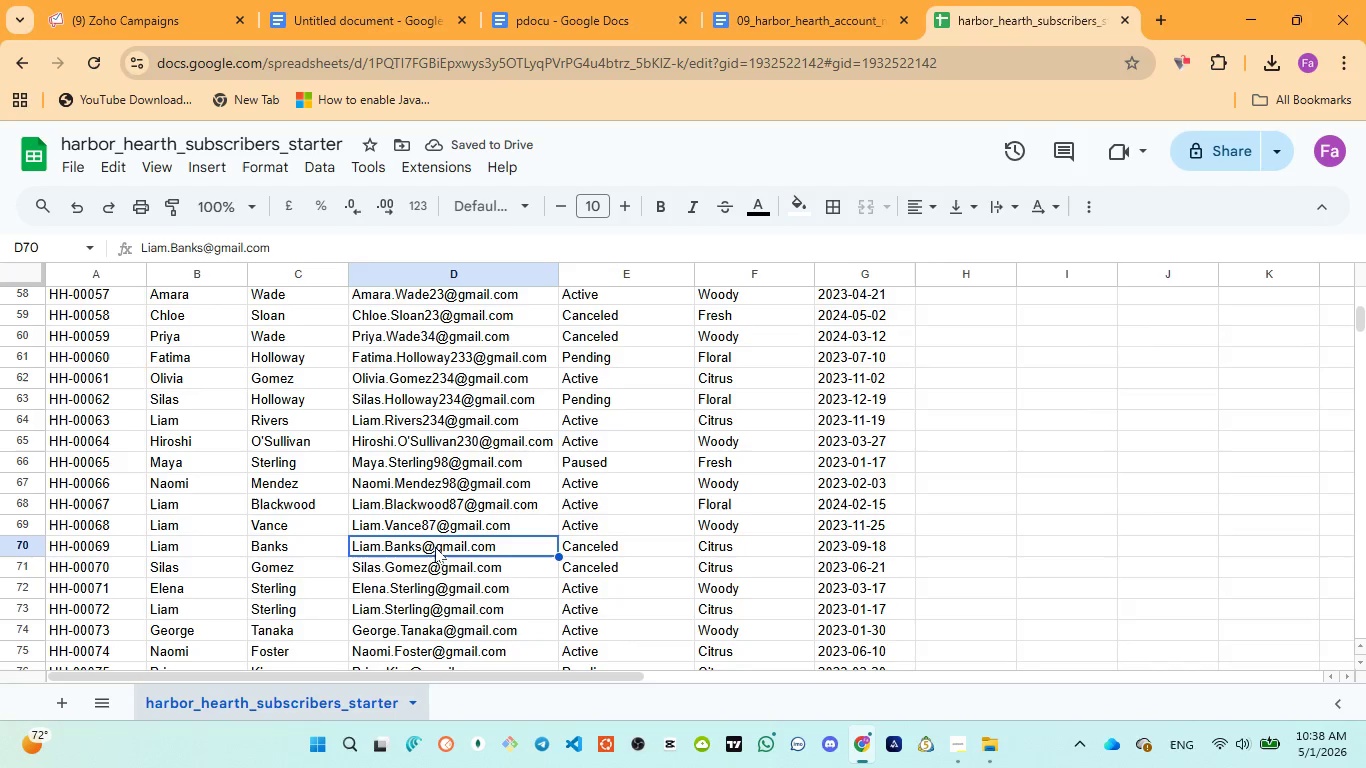 
triple_click([435, 547])
 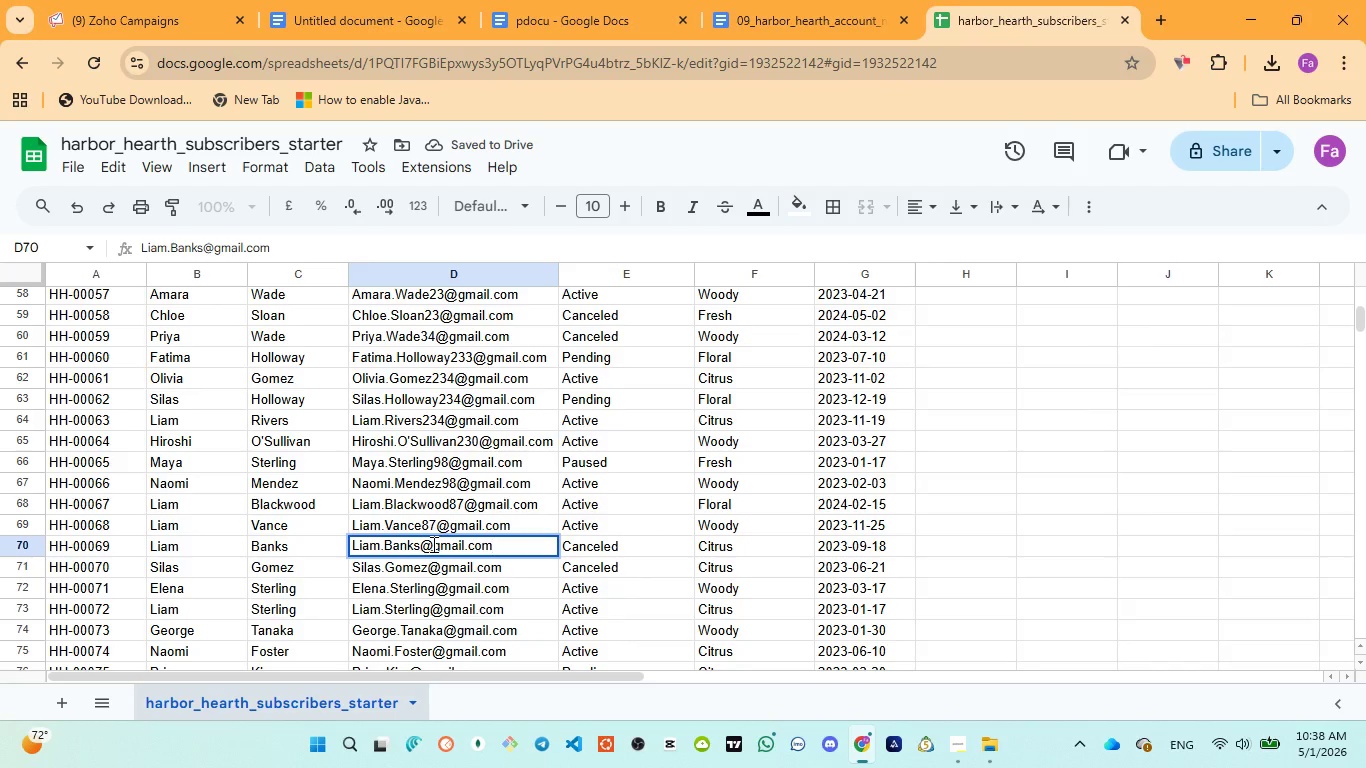 
left_click([432, 544])
 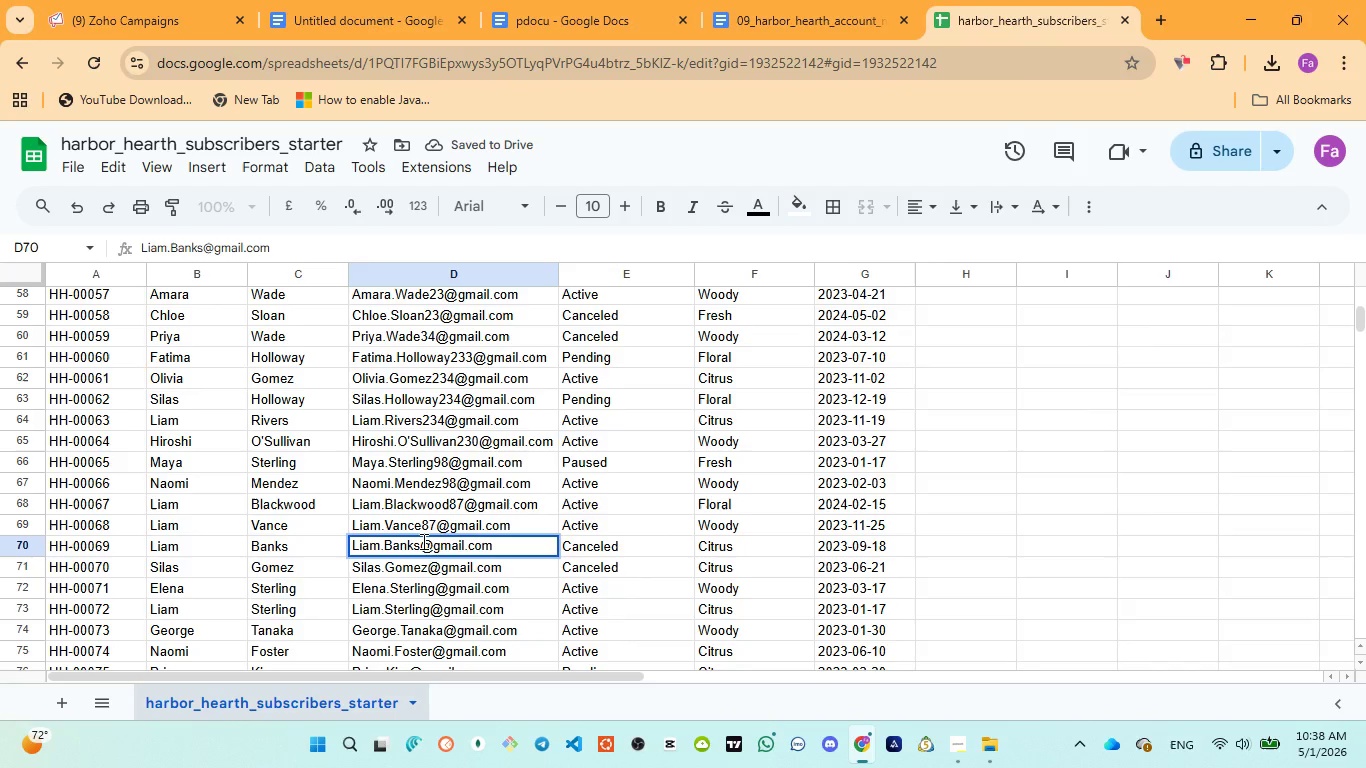 
left_click([422, 541])
 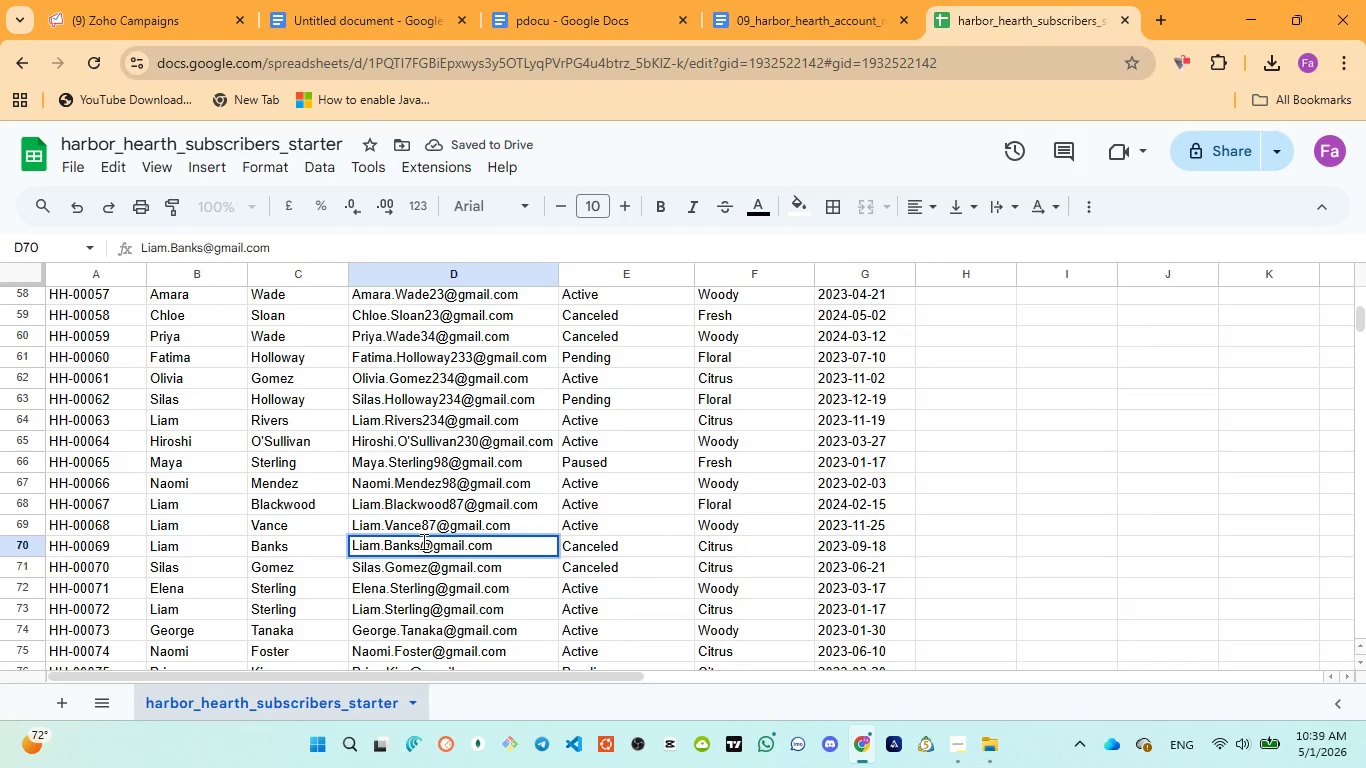 
type(887)
 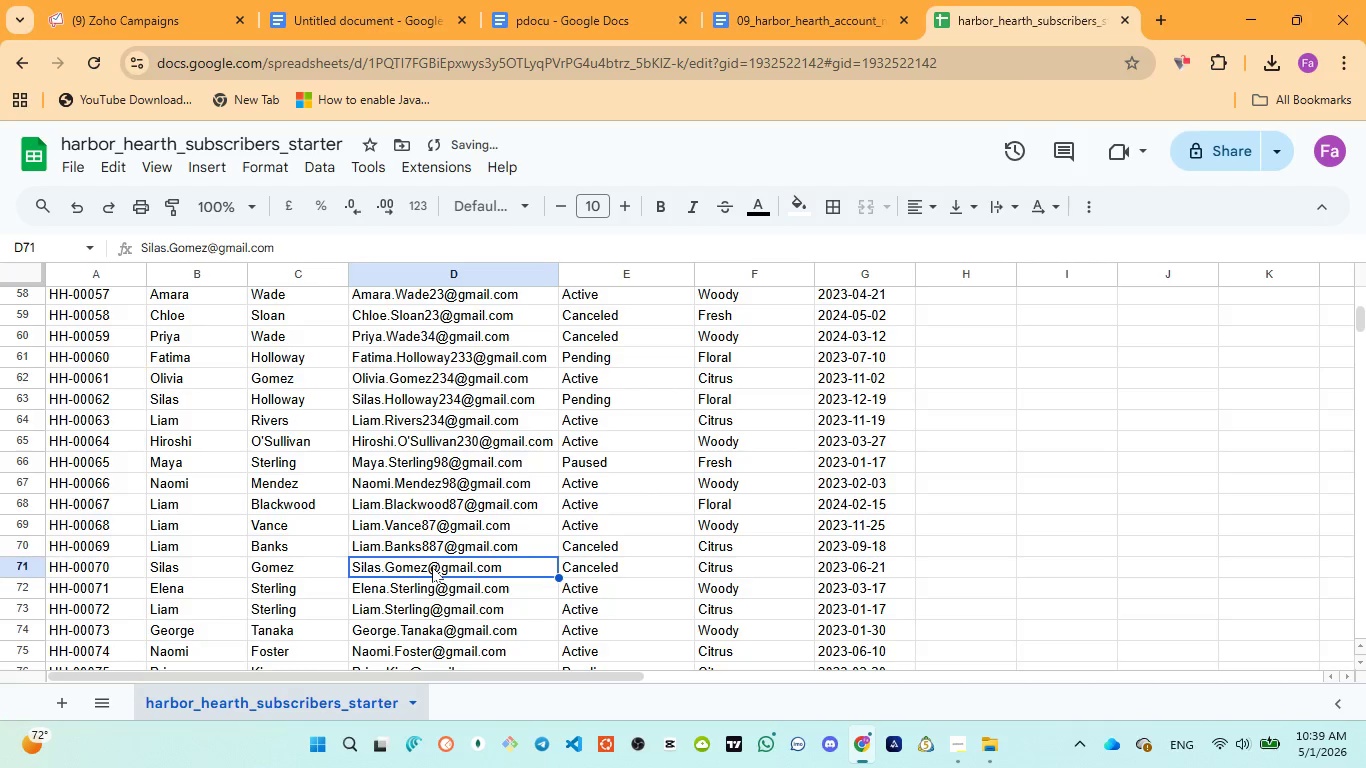 
double_click([431, 567])
 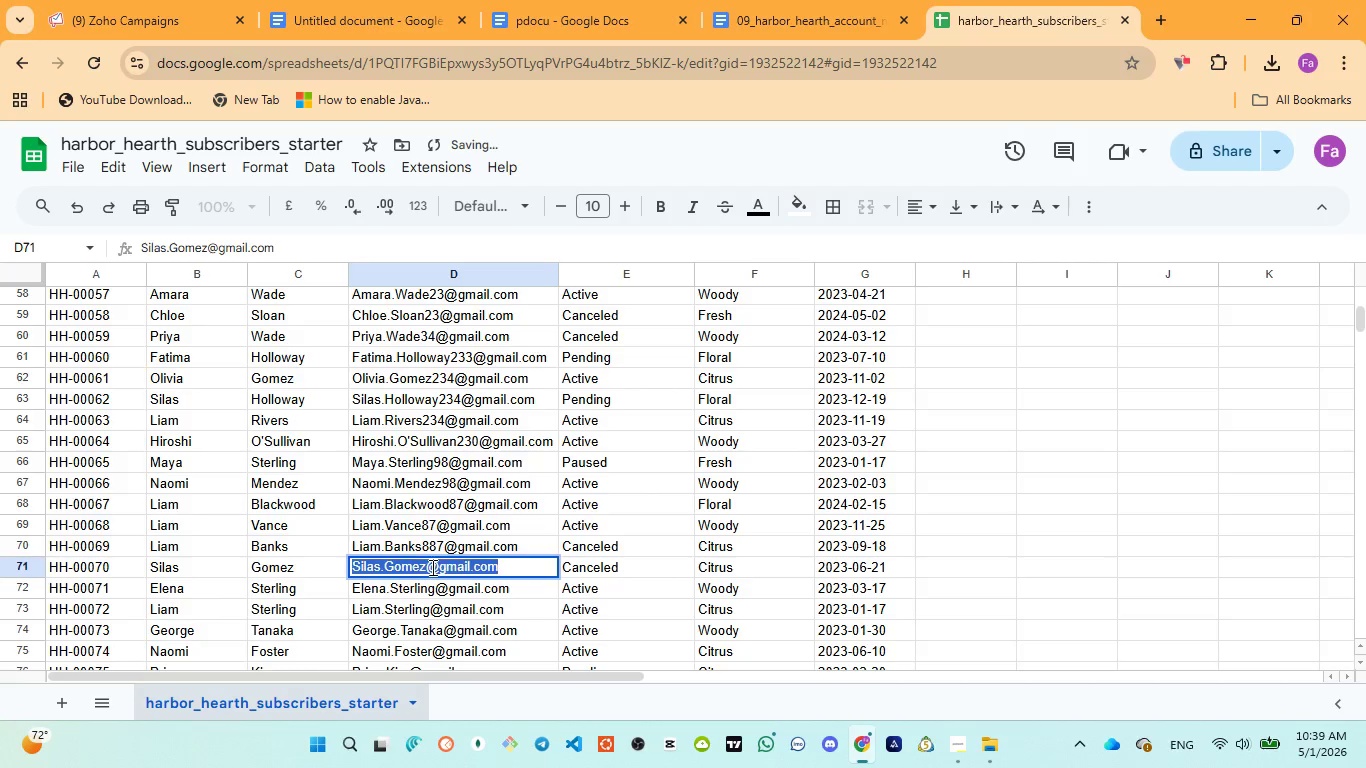 
triple_click([431, 567])
 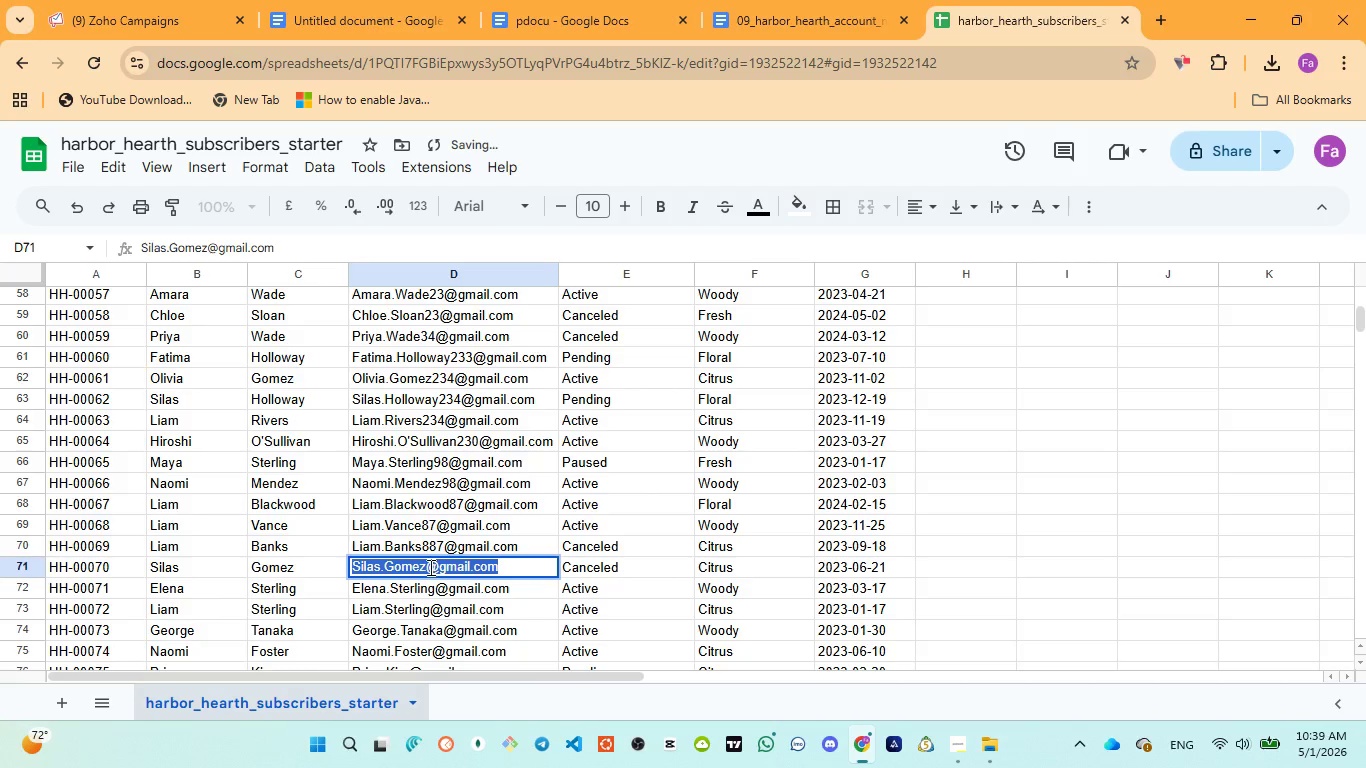 
left_click([429, 567])
 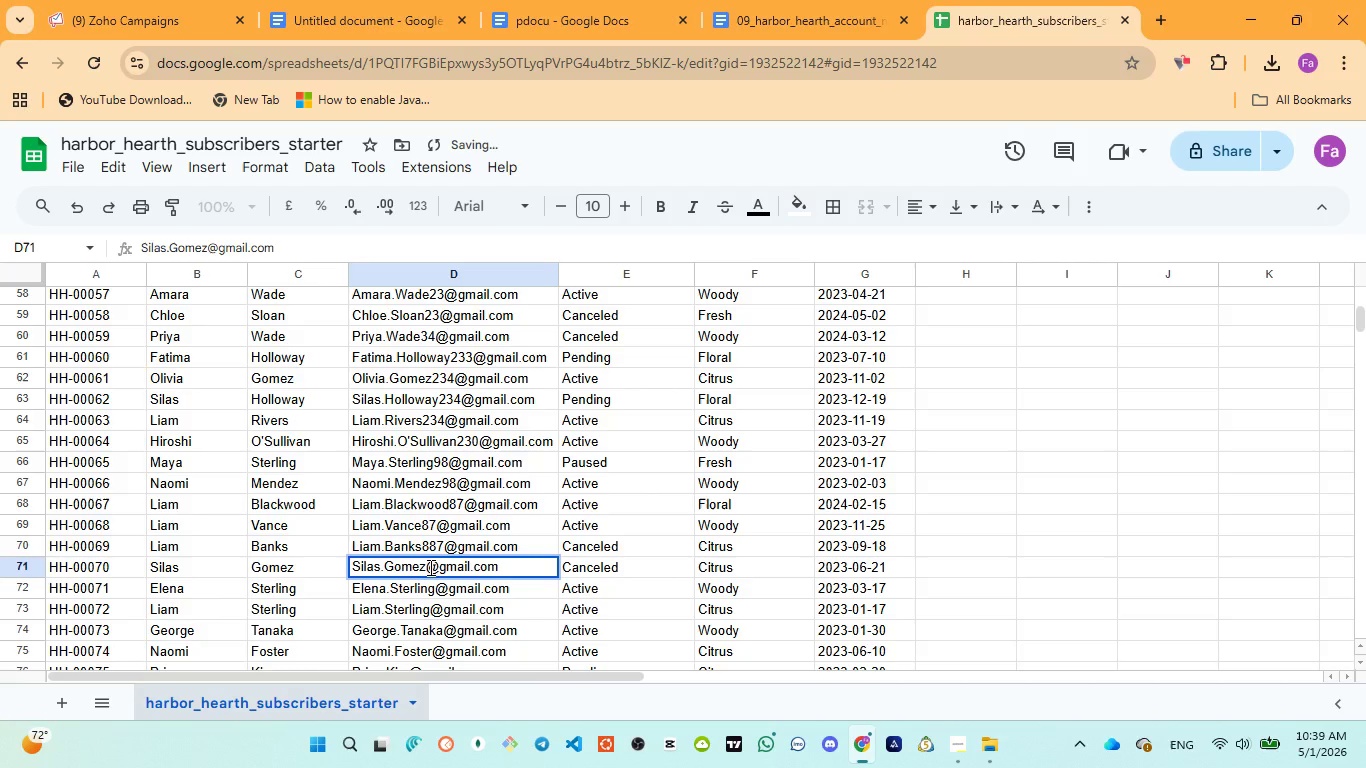 
type(776)
 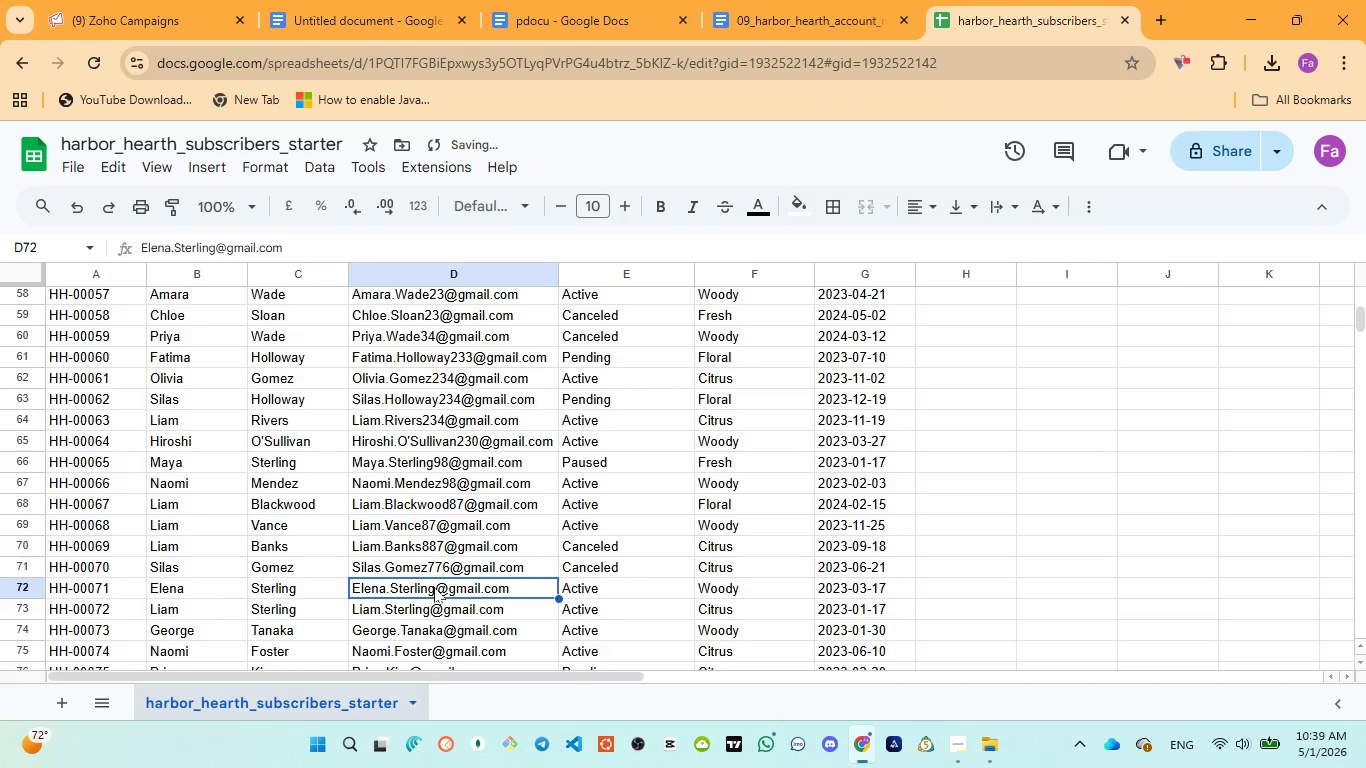 
double_click([429, 593])
 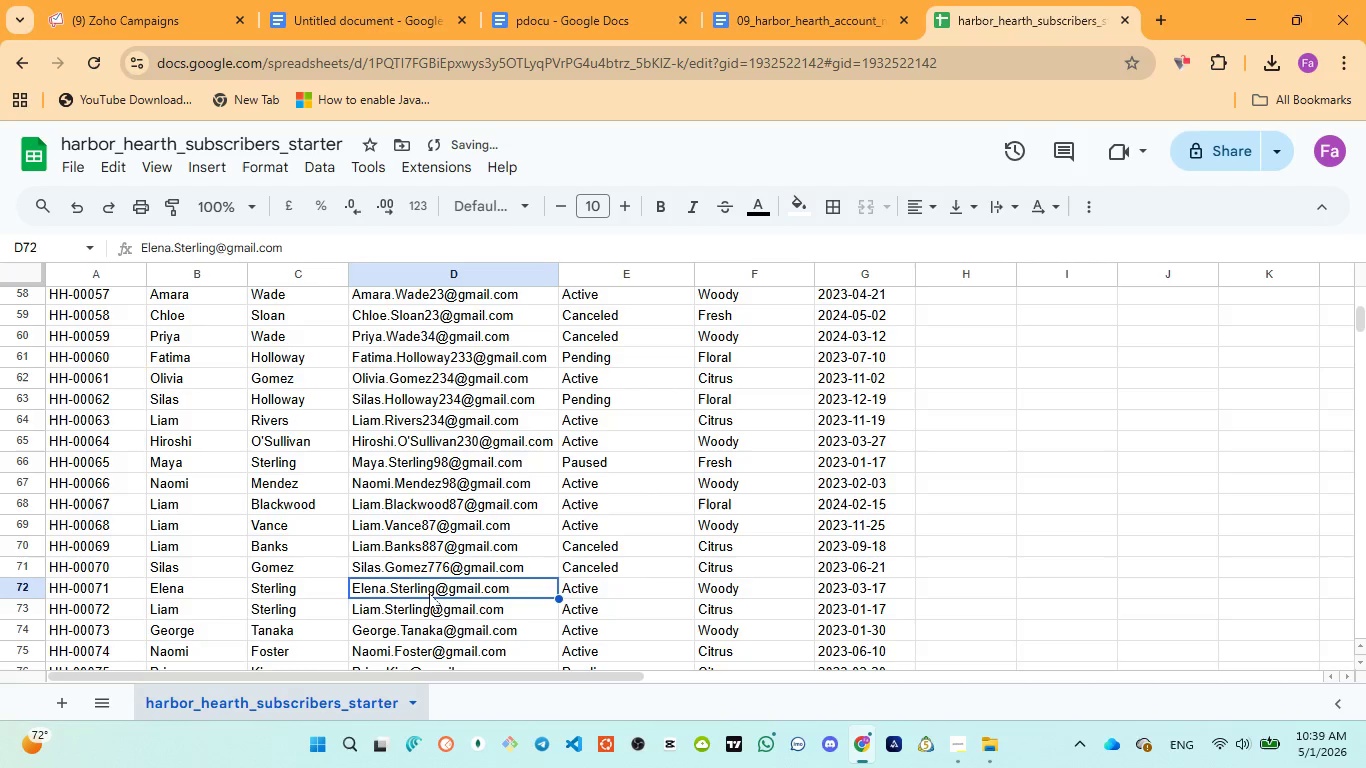 
left_click_drag(start_coordinate=[429, 593], to_coordinate=[434, 592])
 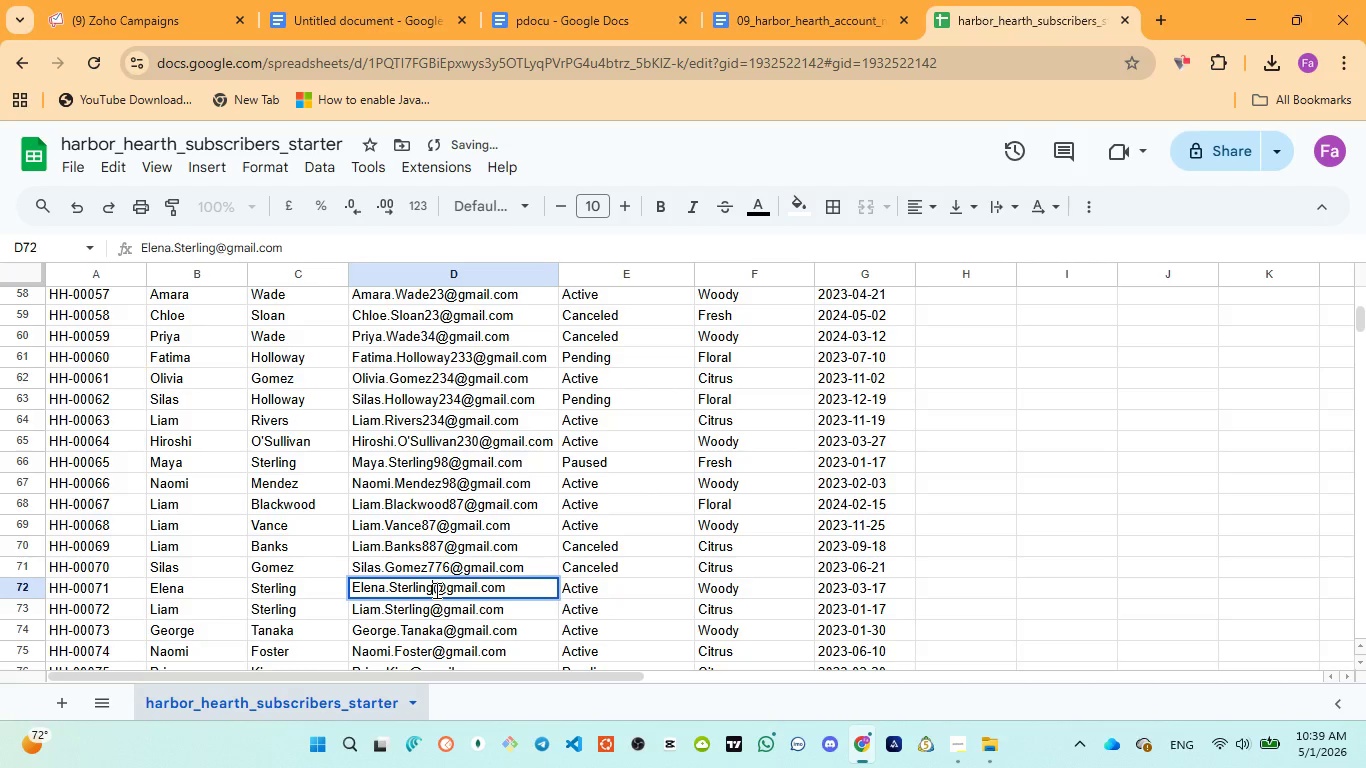 
left_click([435, 590])
 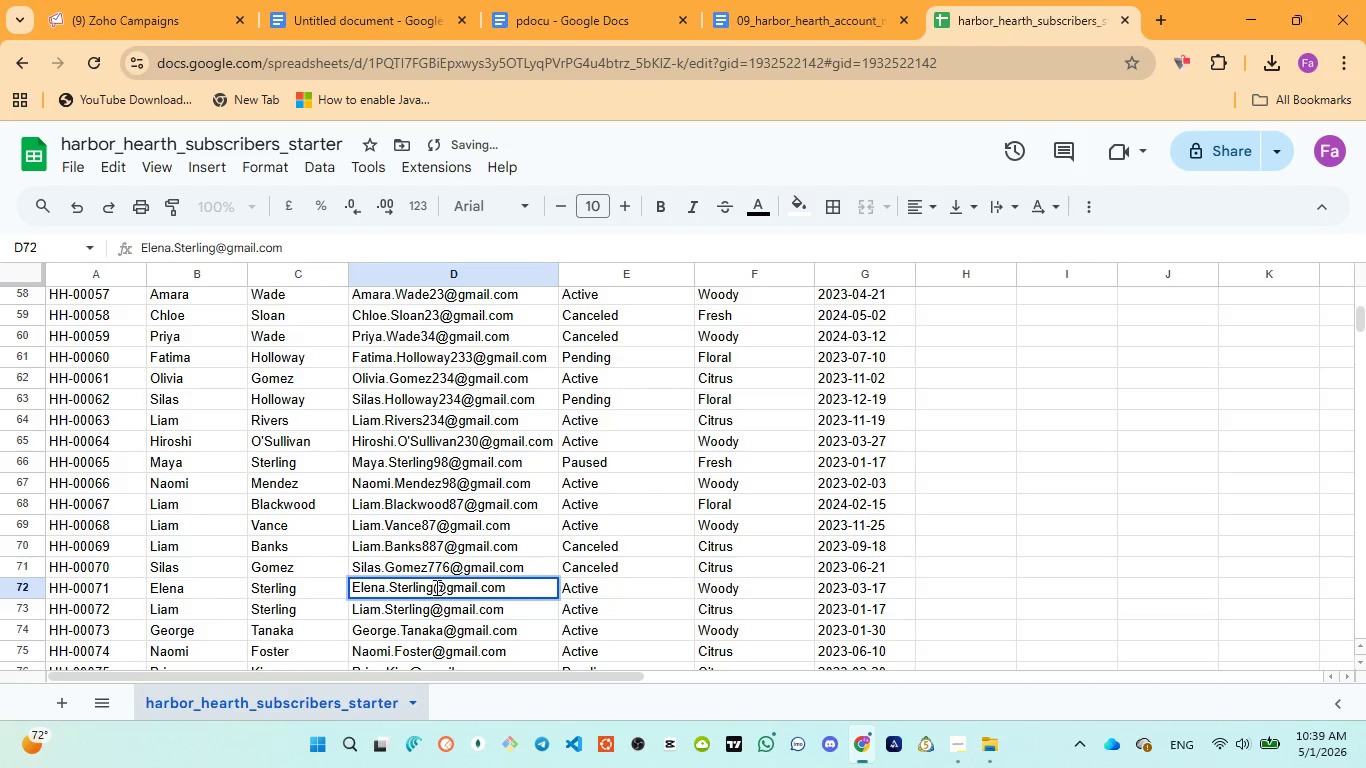 
type(66)
 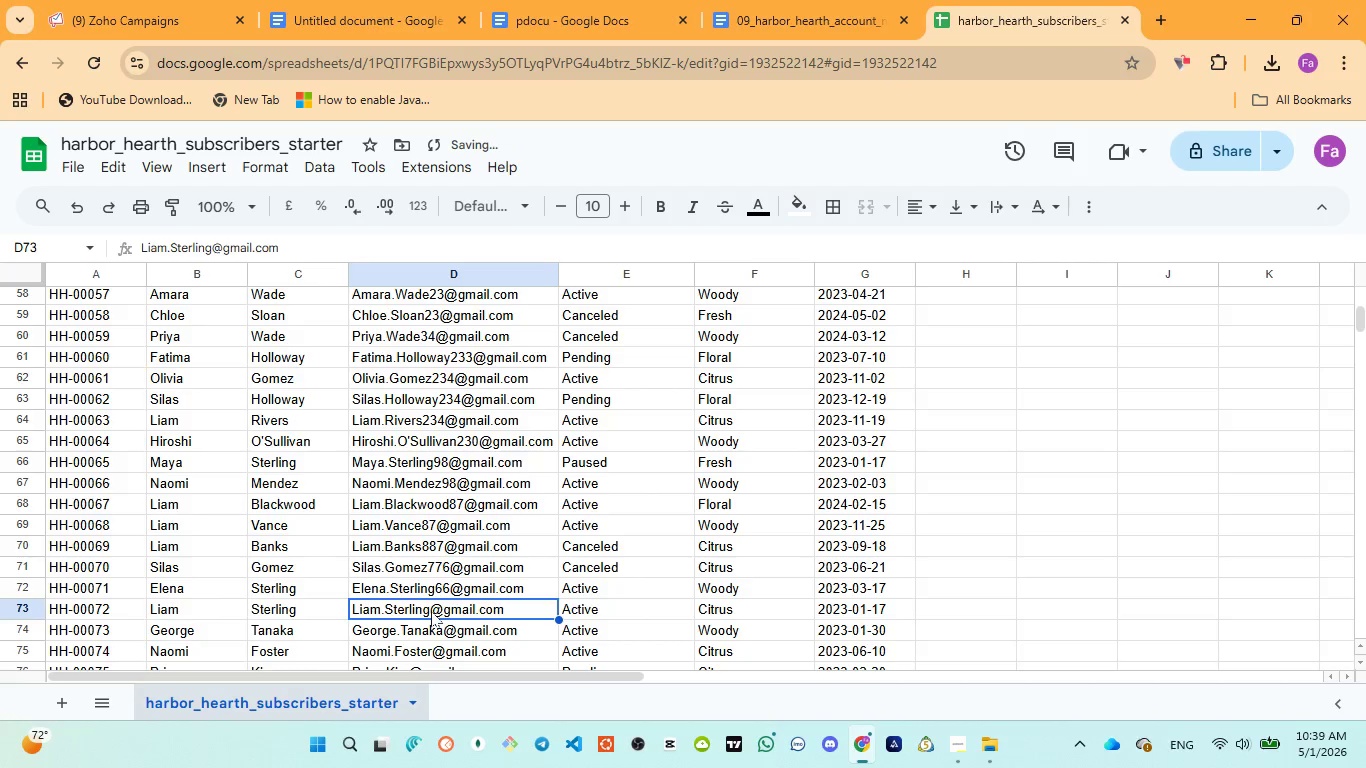 
triple_click([431, 611])
 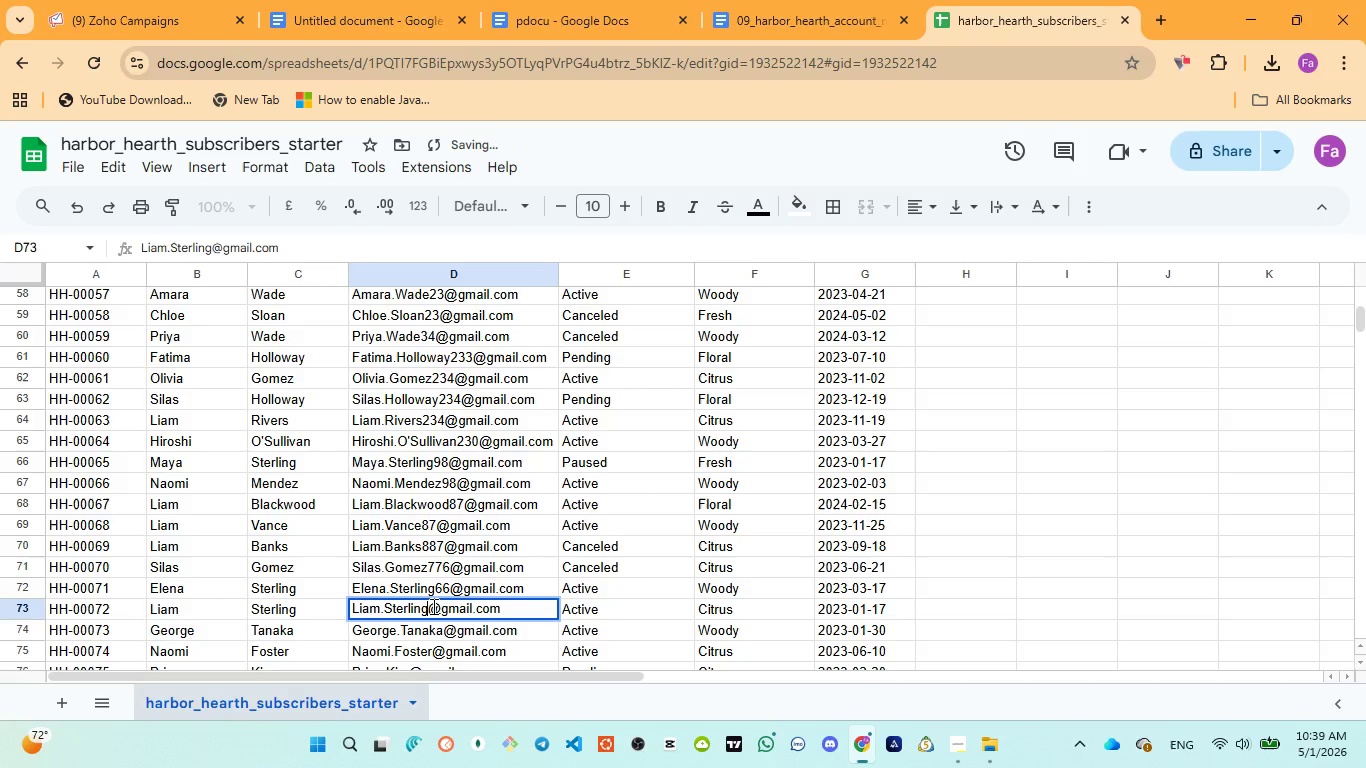 
left_click([432, 606])
 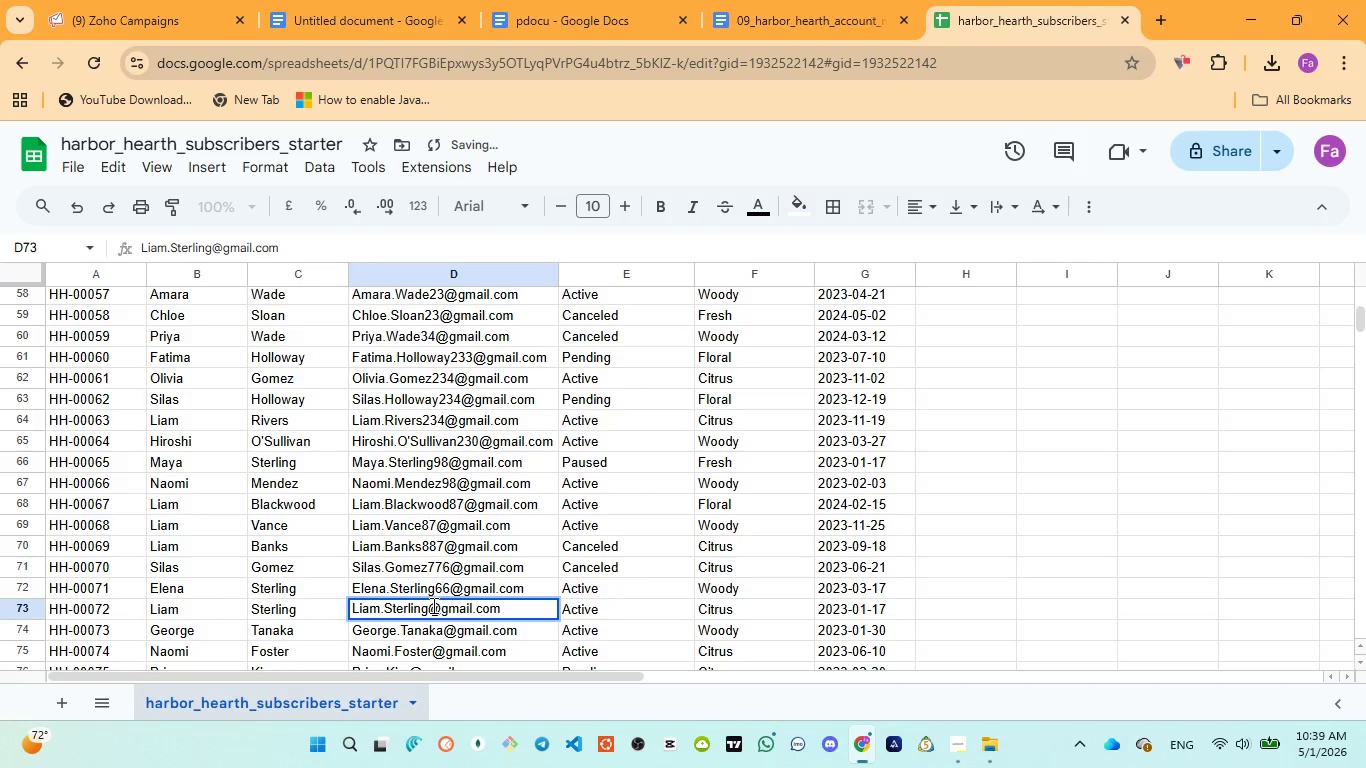 
type(665)
 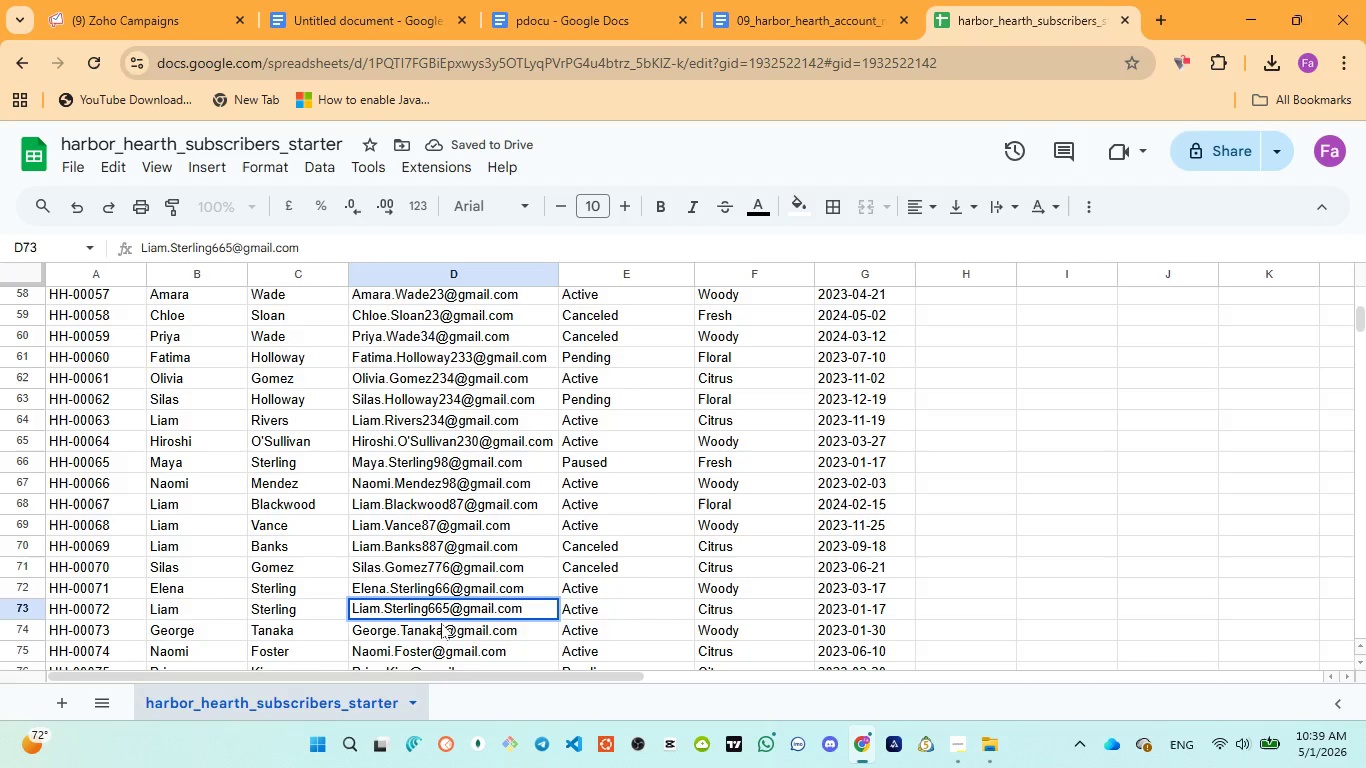 
left_click_drag(start_coordinate=[441, 623], to_coordinate=[445, 613])
 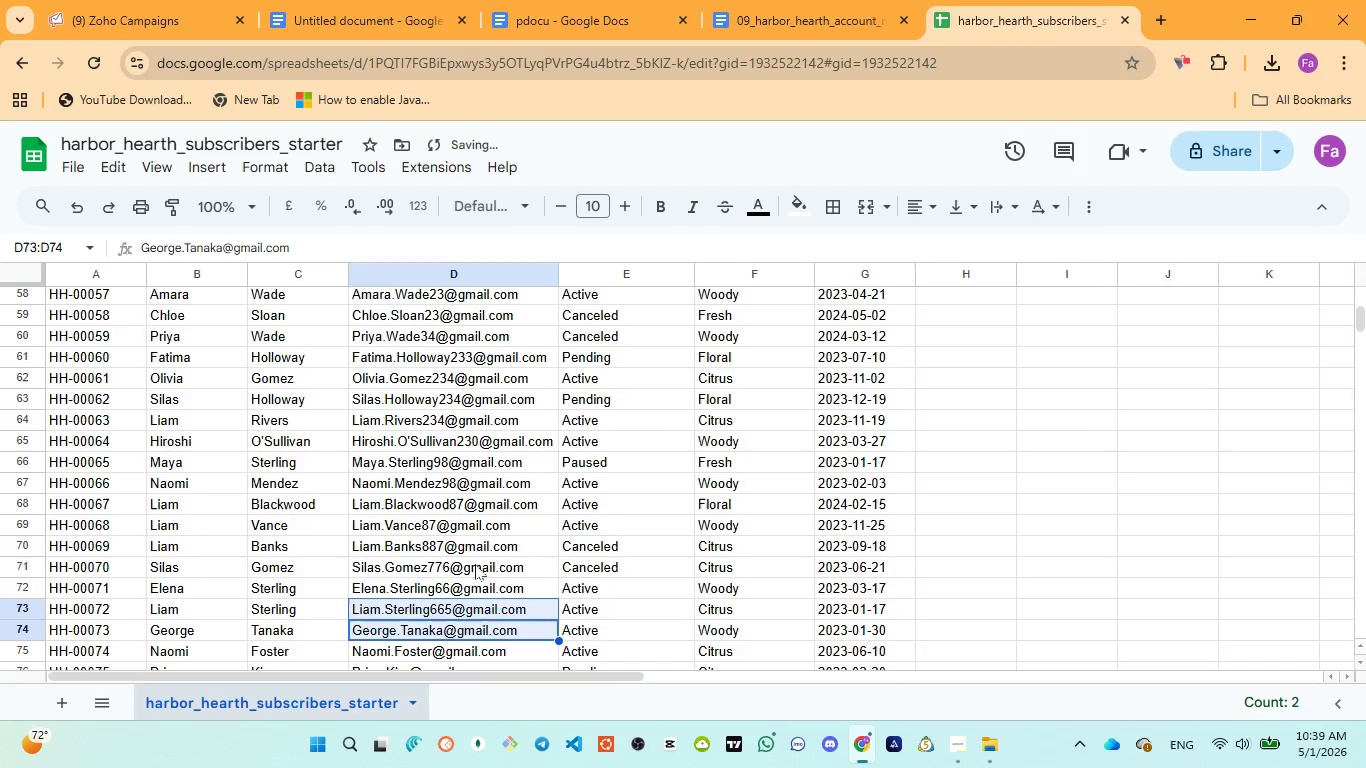 
scroll: coordinate [475, 564], scroll_direction: down, amount: 1.0
 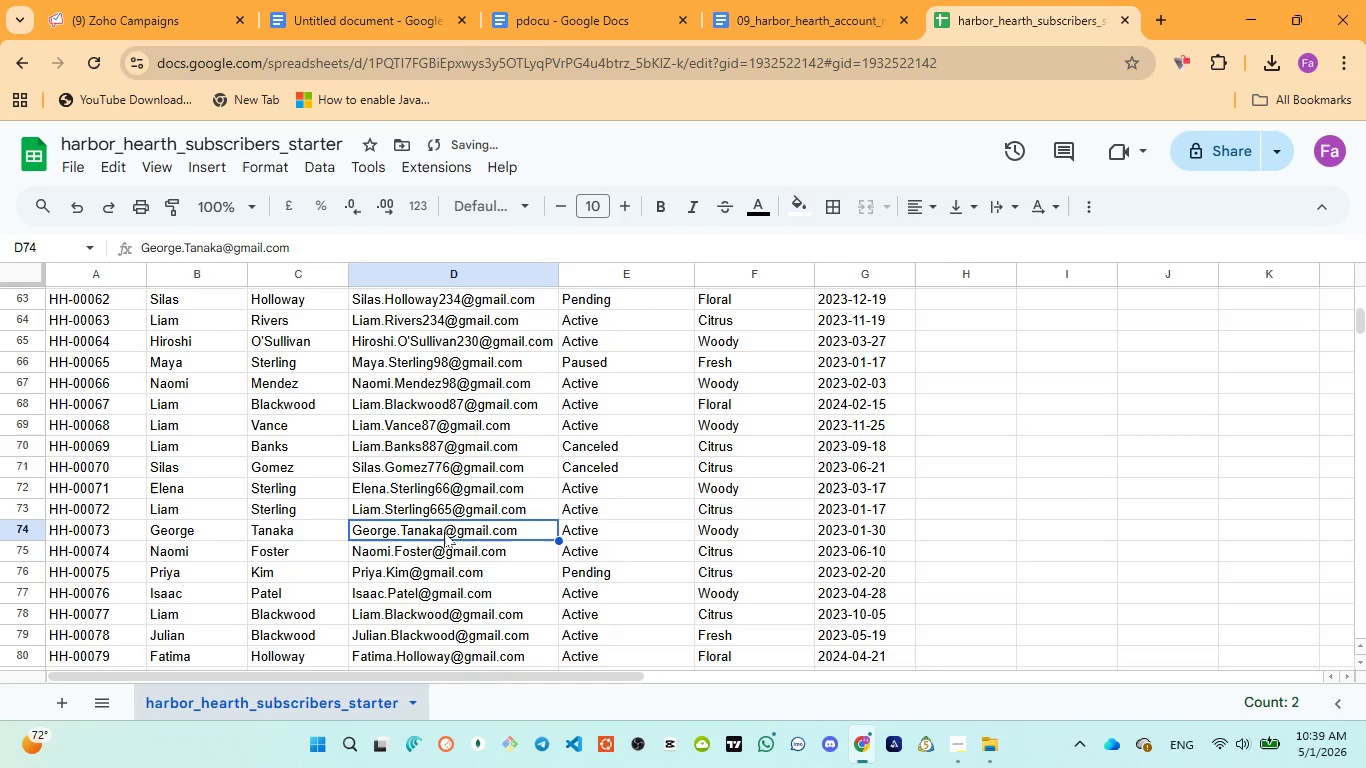 
double_click([444, 531])
 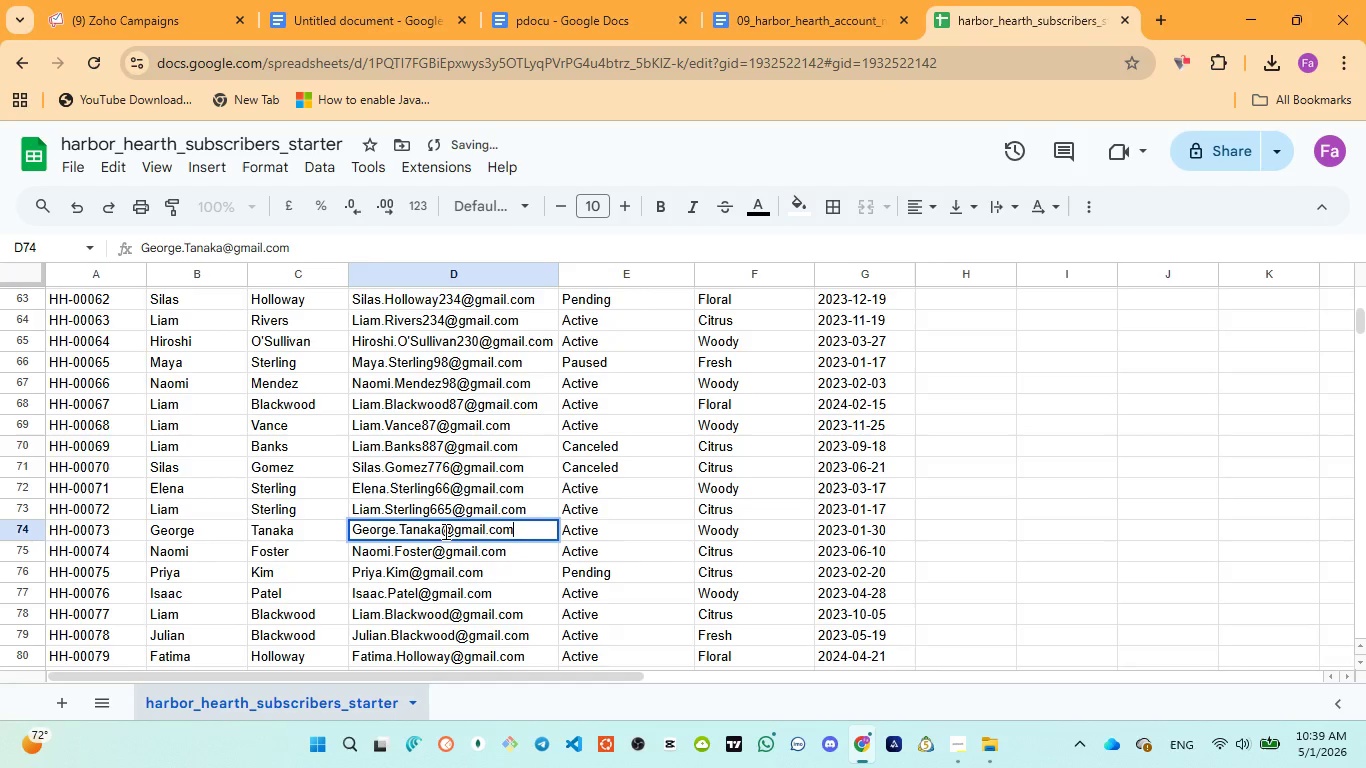 
triple_click([444, 531])
 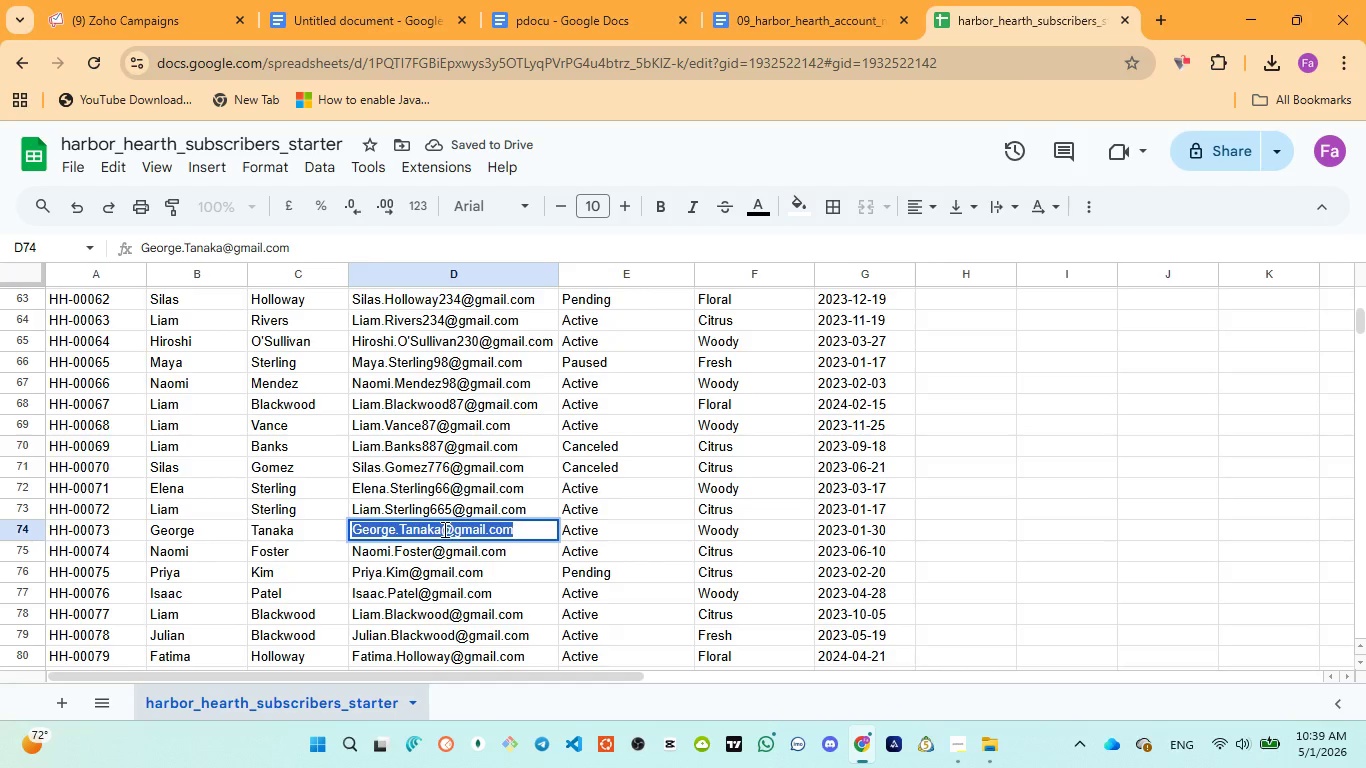 
left_click([443, 529])
 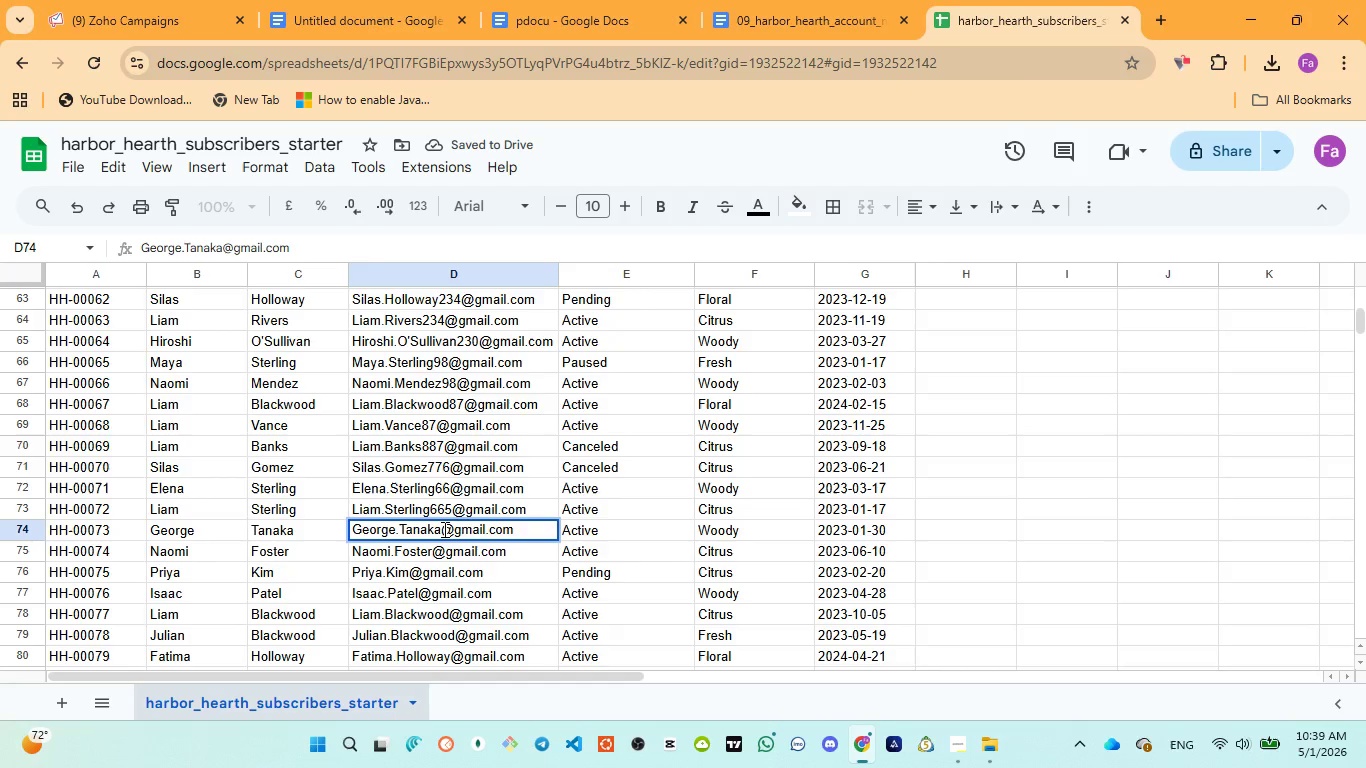 
type(665)
 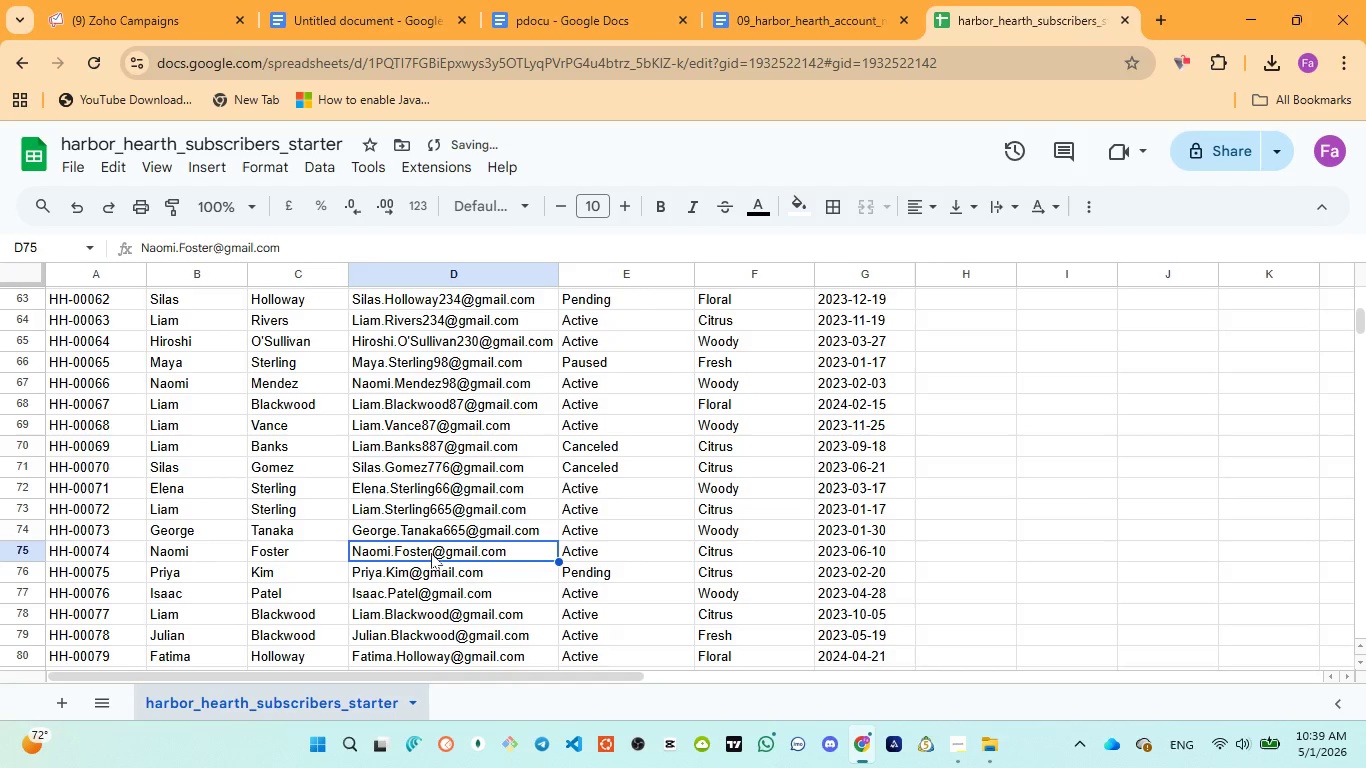 
double_click([431, 553])
 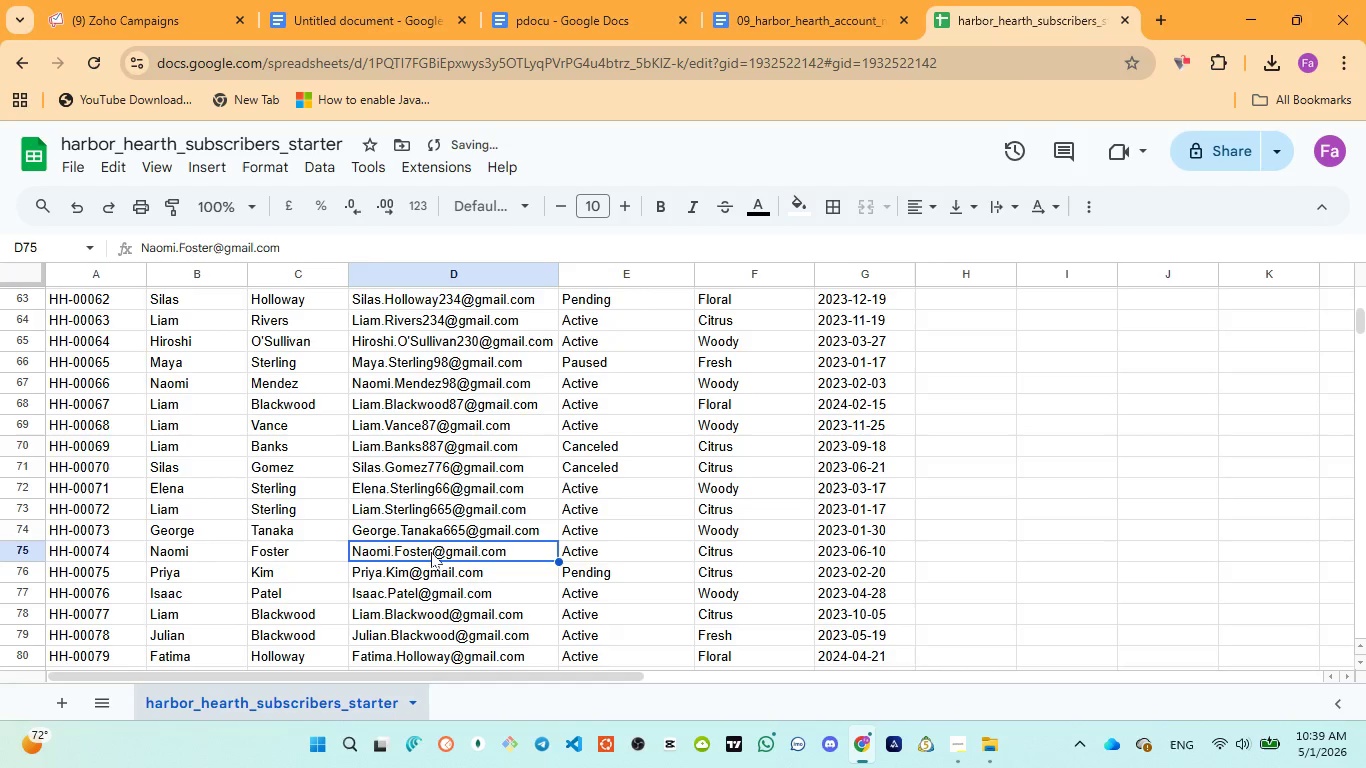 
triple_click([431, 552])
 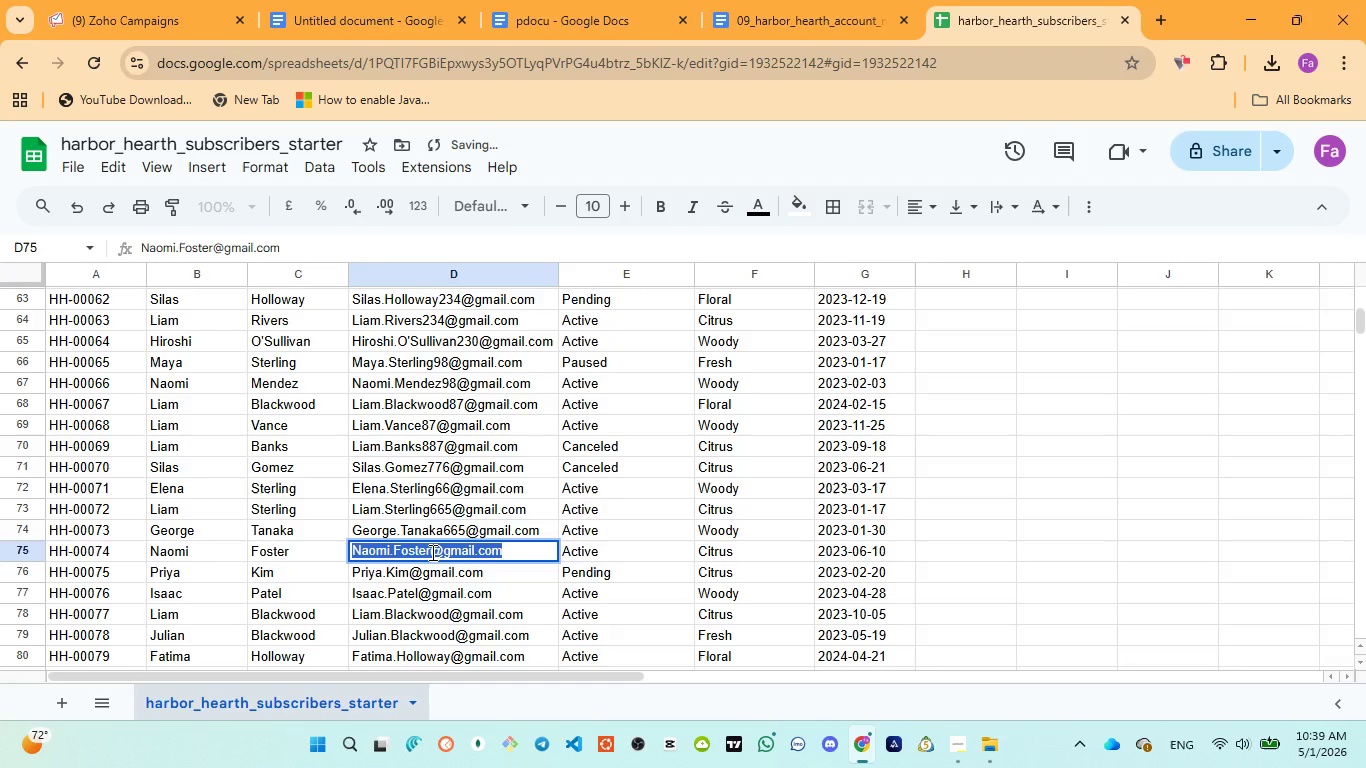 
triple_click([431, 552])
 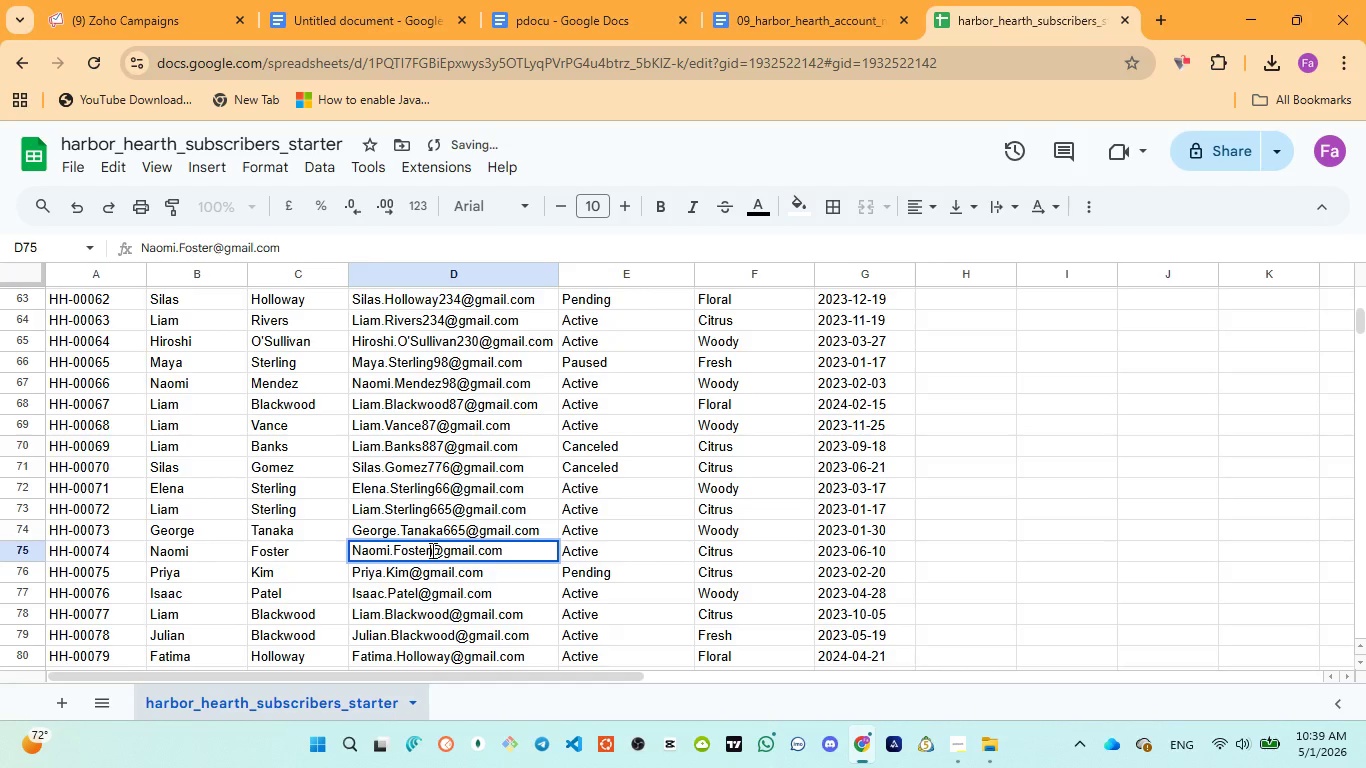 
double_click([431, 550])
 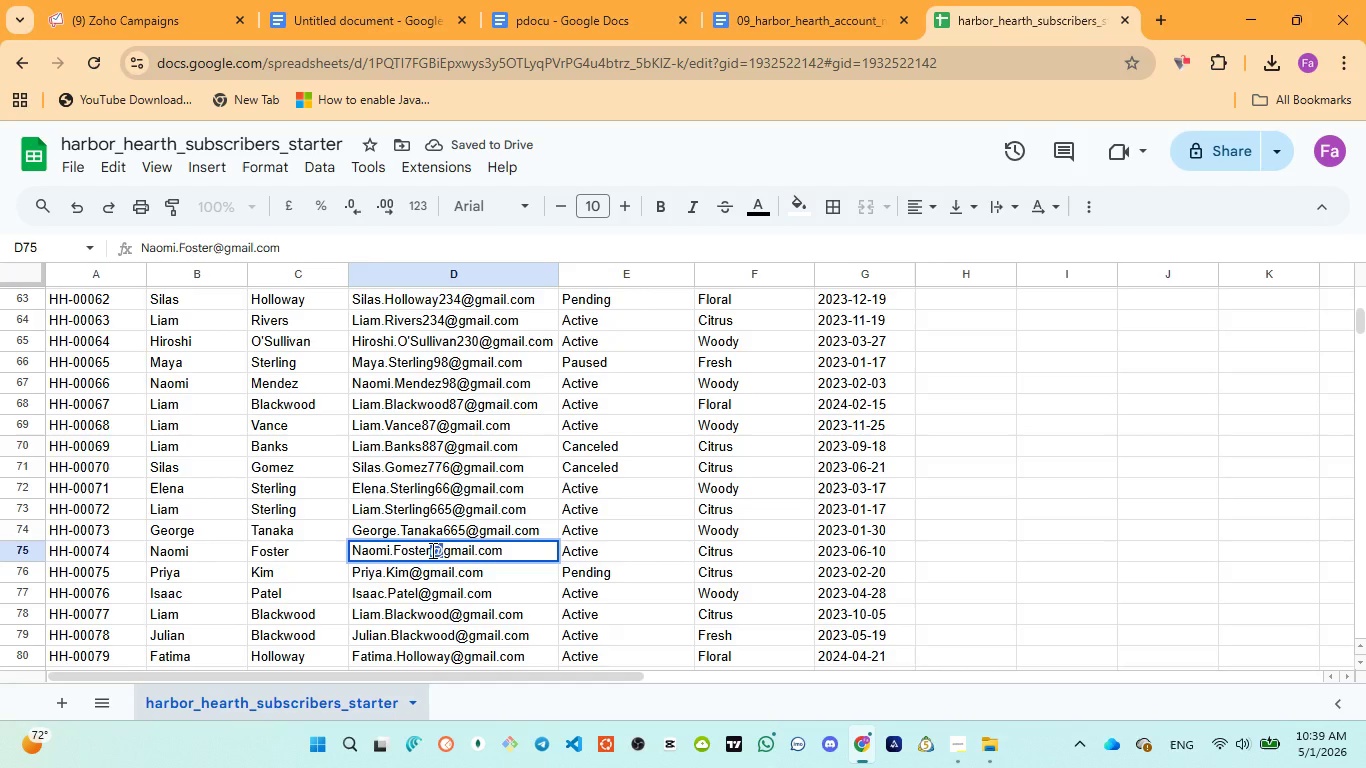 
left_click([431, 550])
 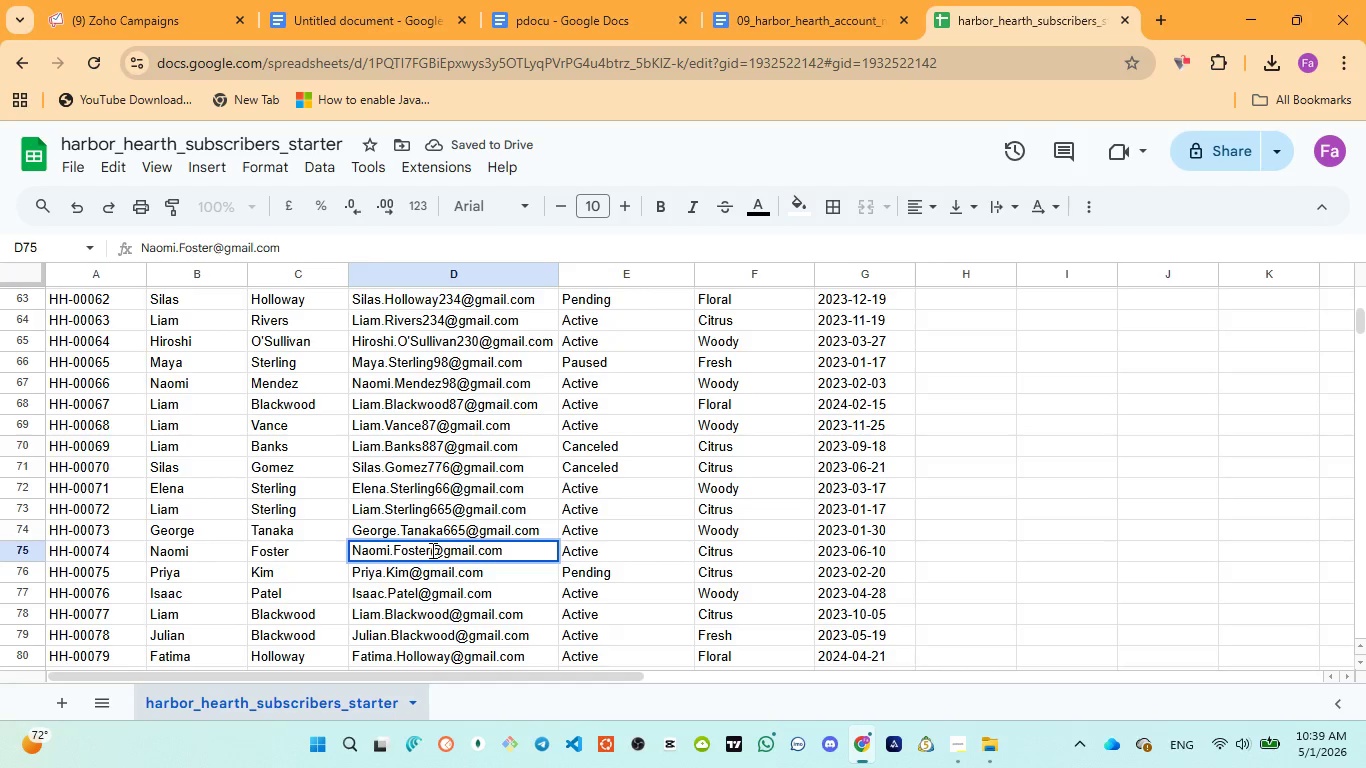 
type(655)
 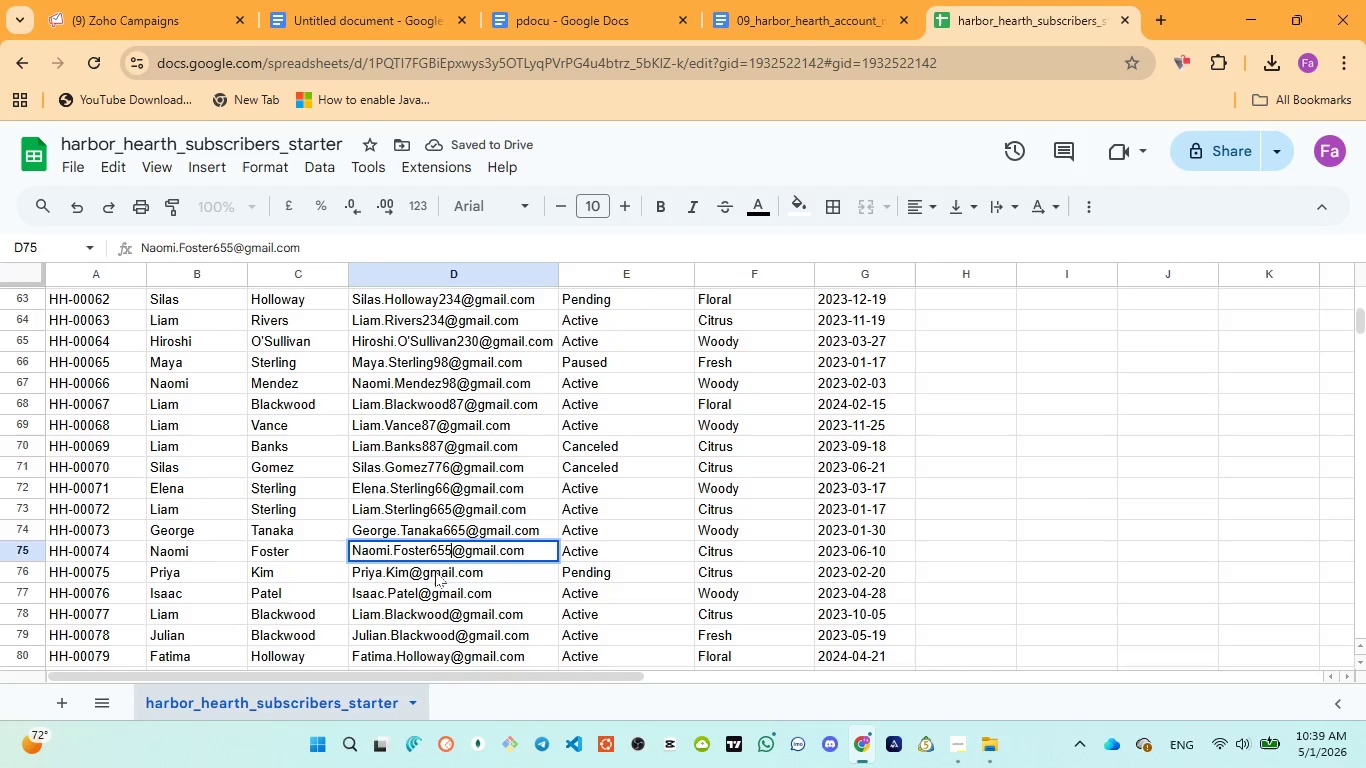 
left_click([435, 571])
 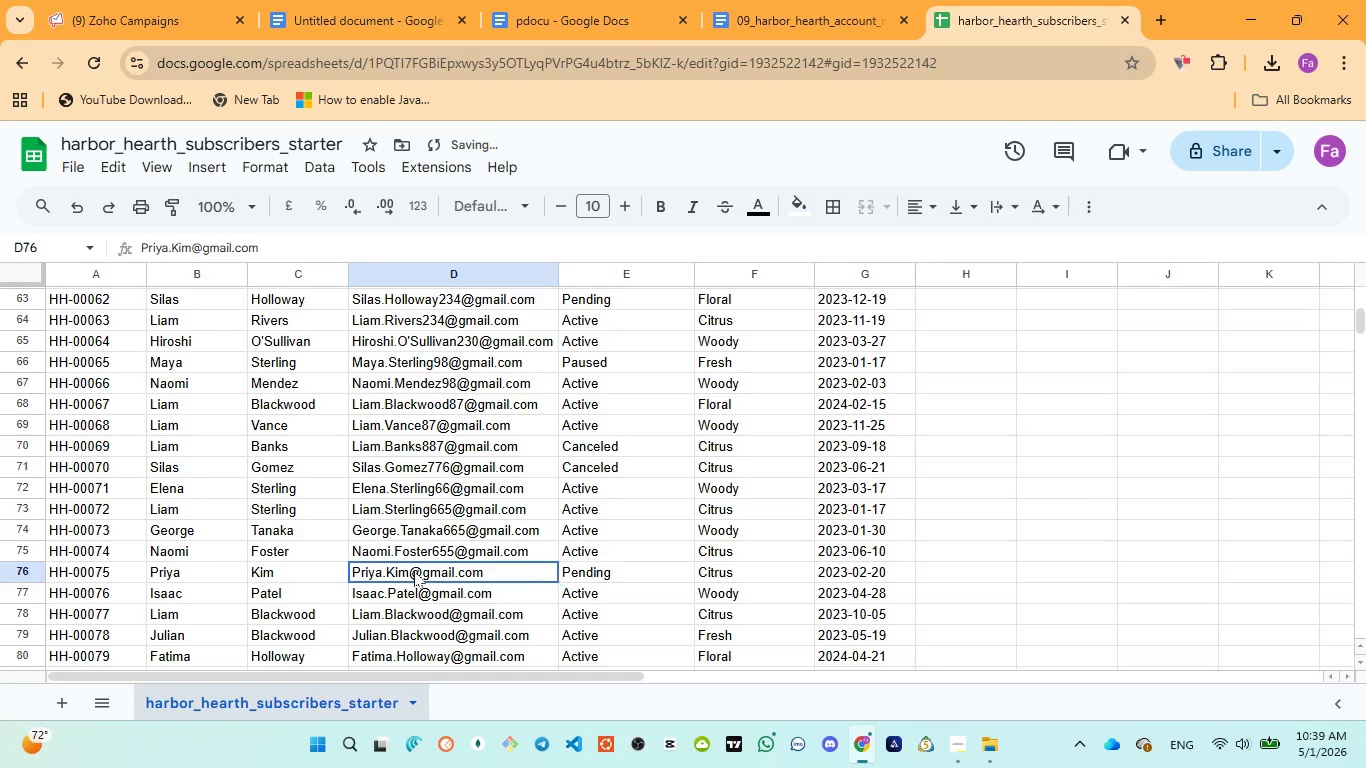 
double_click([414, 571])
 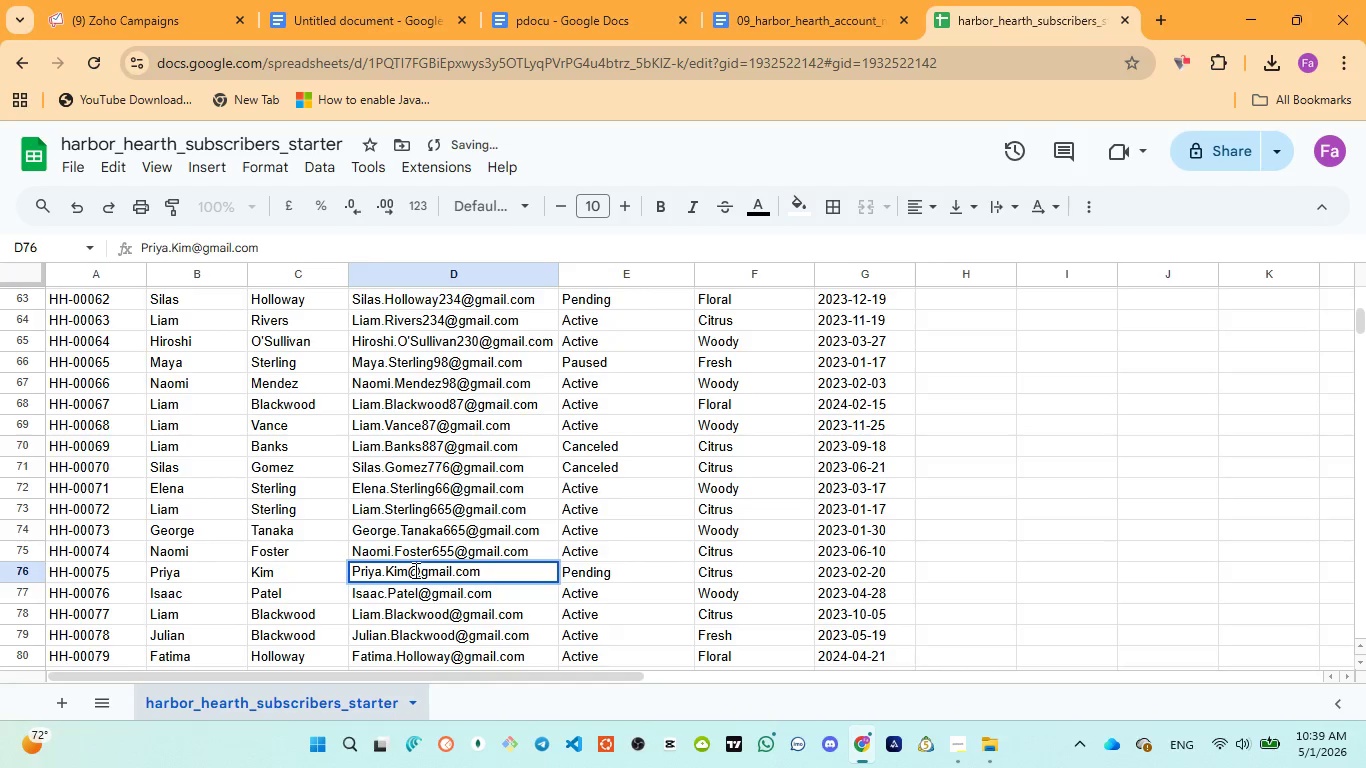 
left_click([413, 570])
 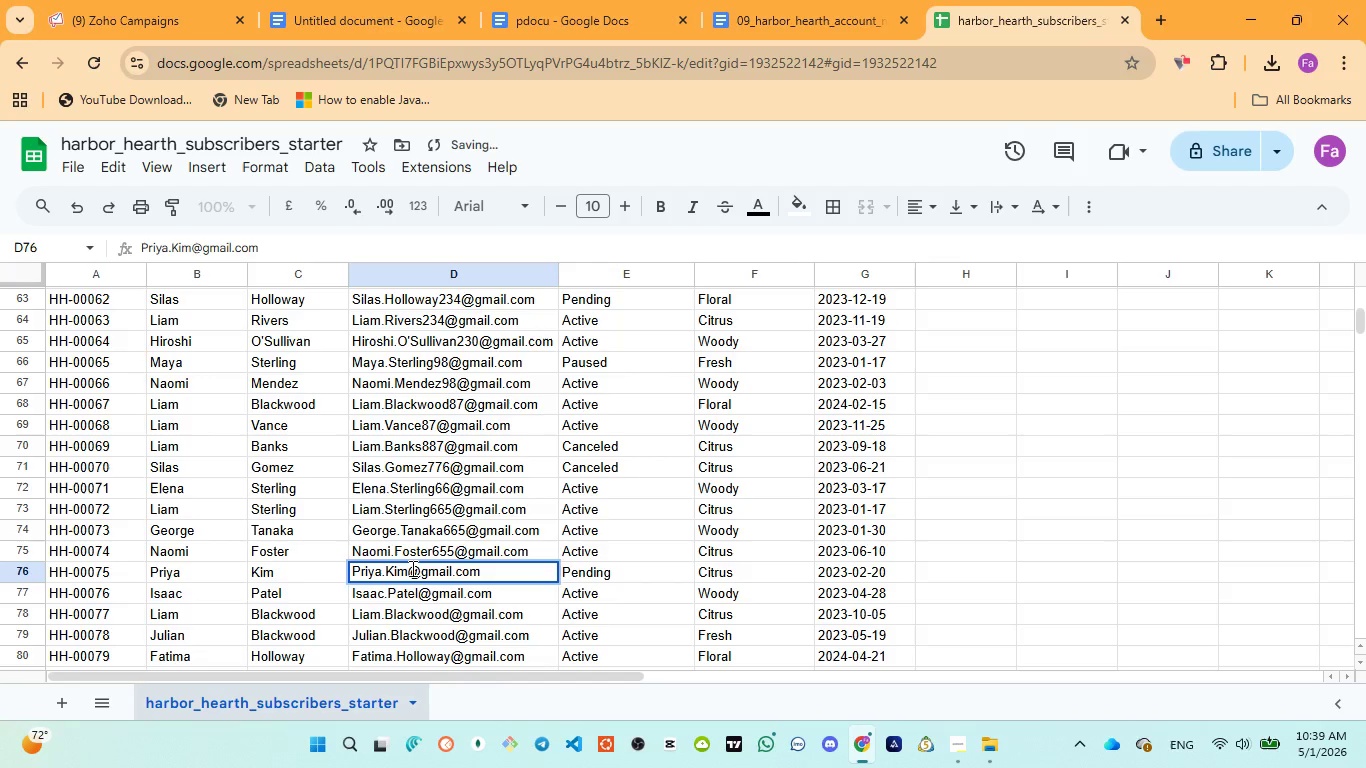 
type(665)
 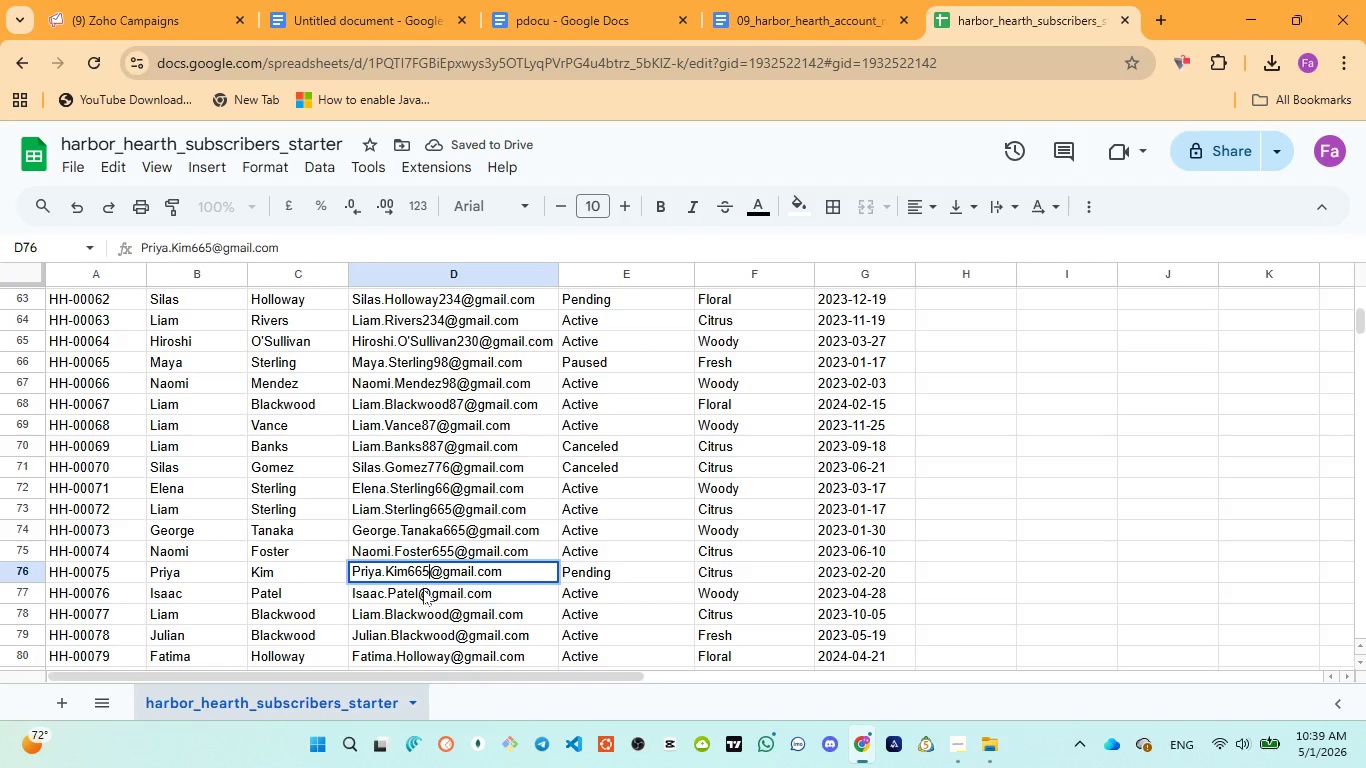 
left_click([424, 591])
 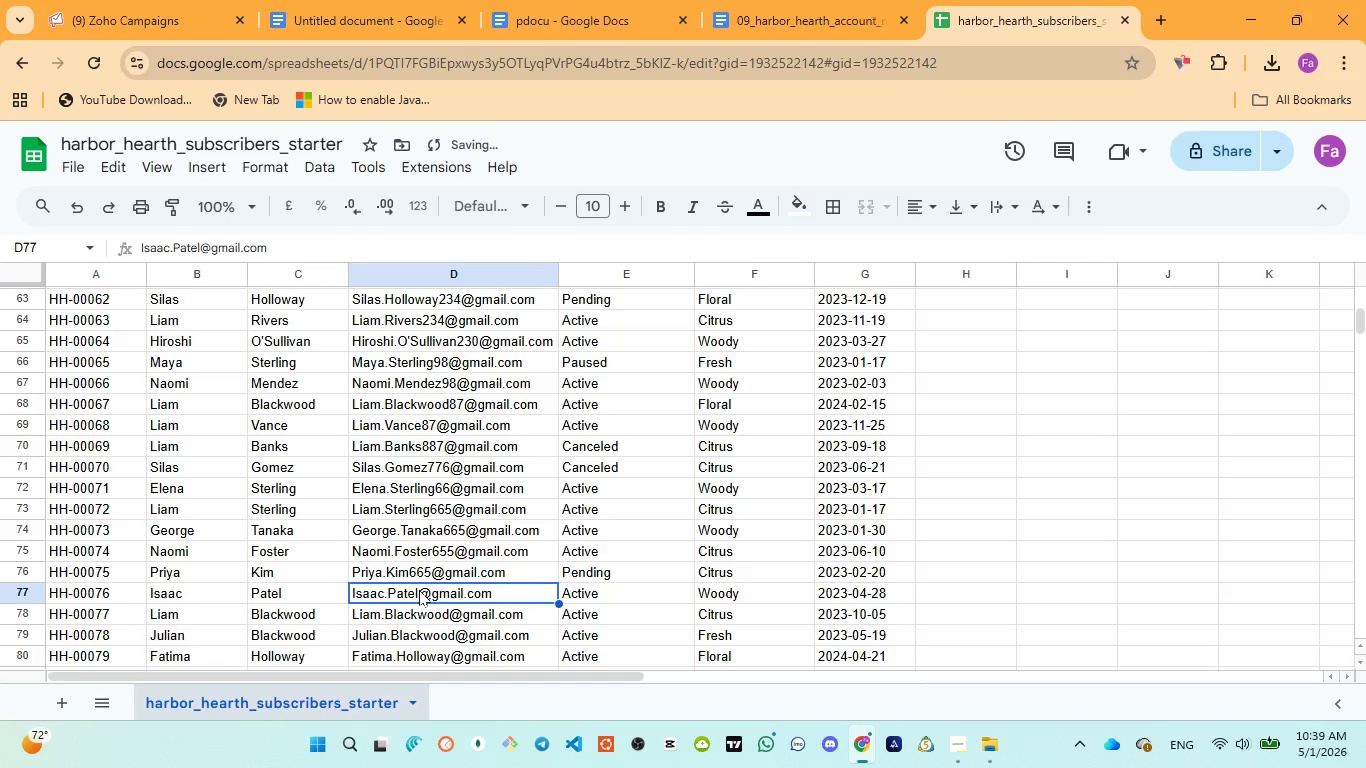 
triple_click([419, 590])
 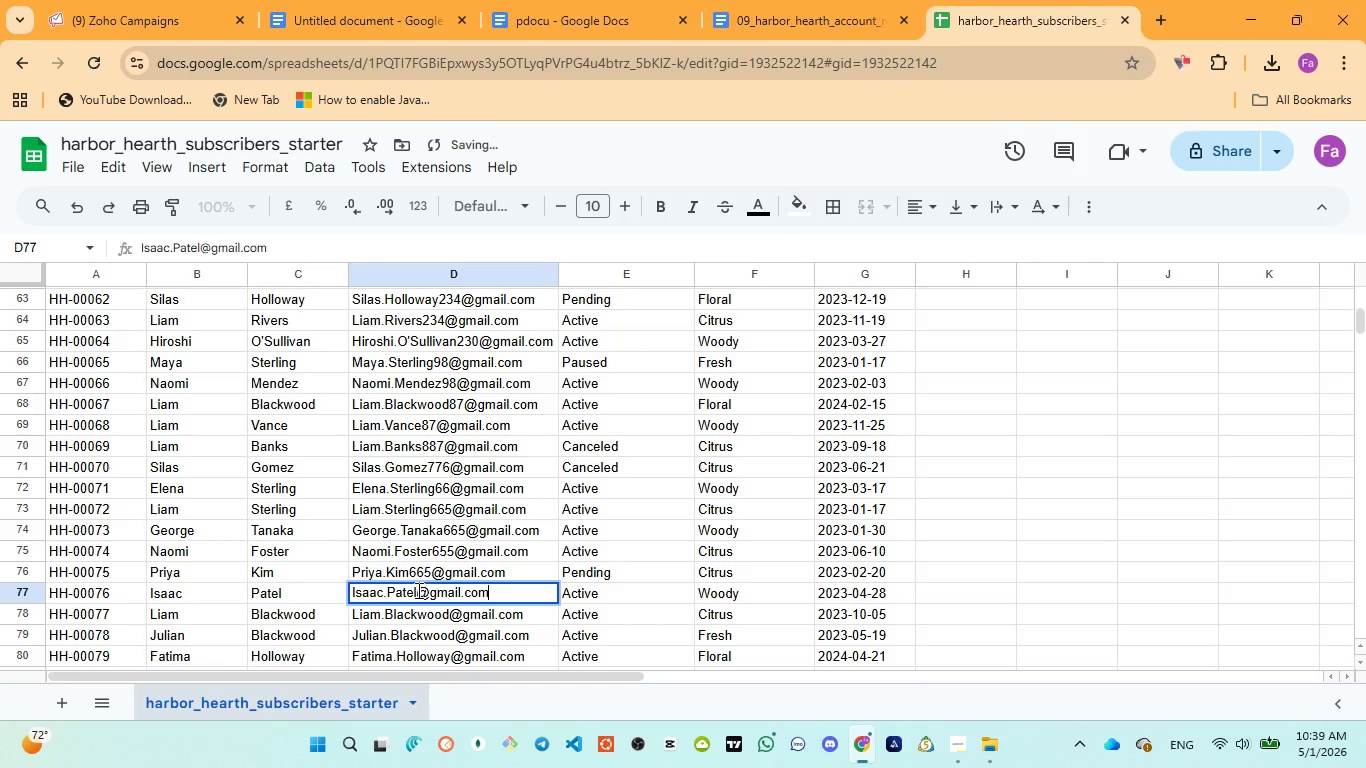 
left_click([417, 590])
 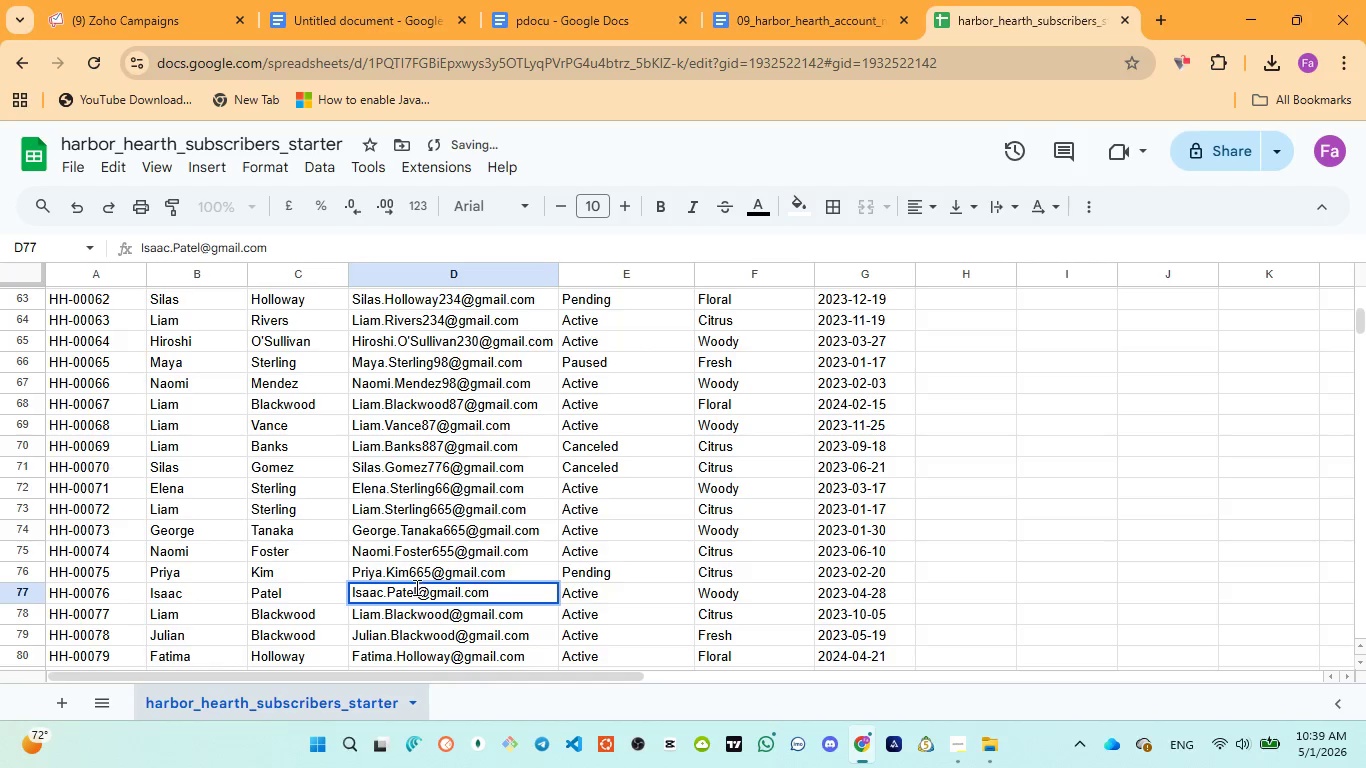 
type(66)
 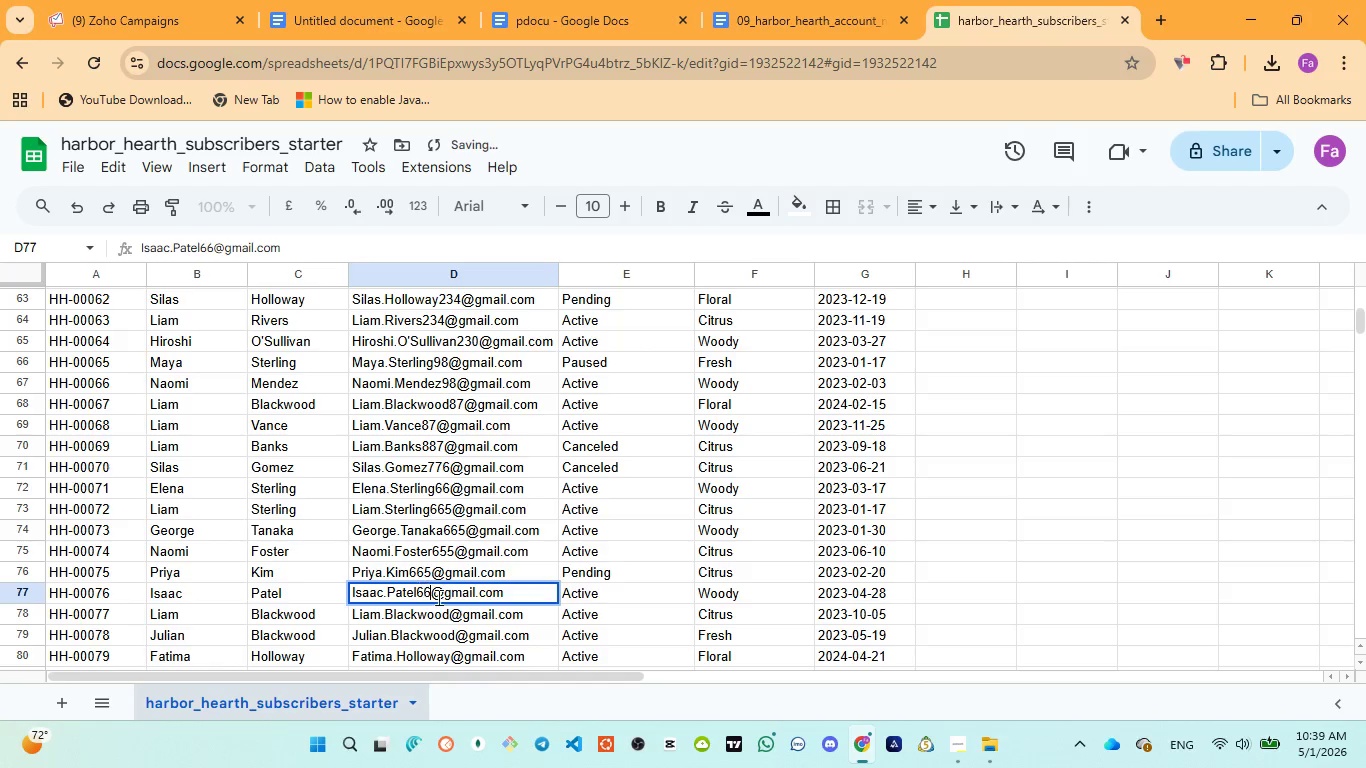 
key(5)
 